 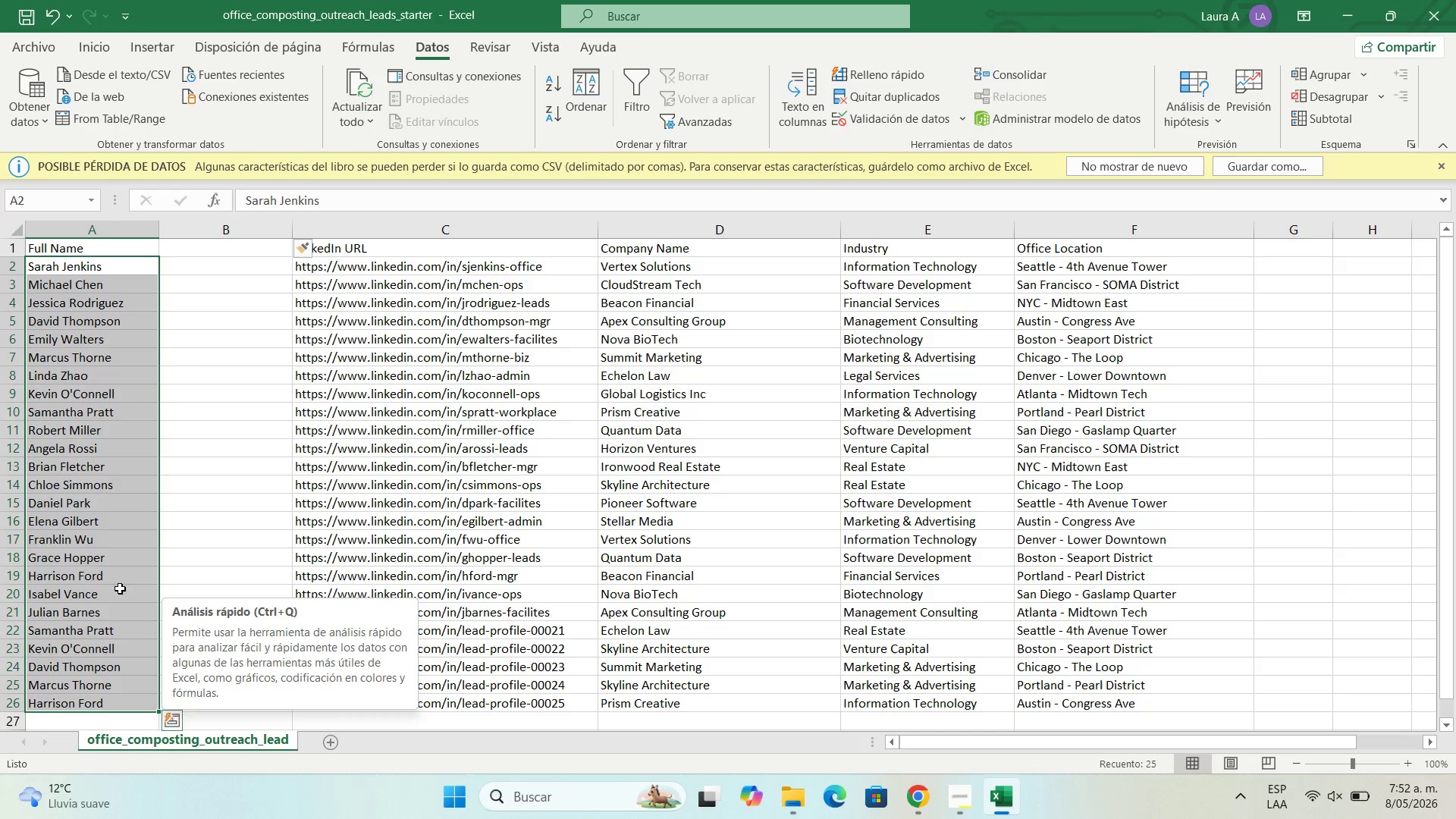 
mouse_move([139, 100])
 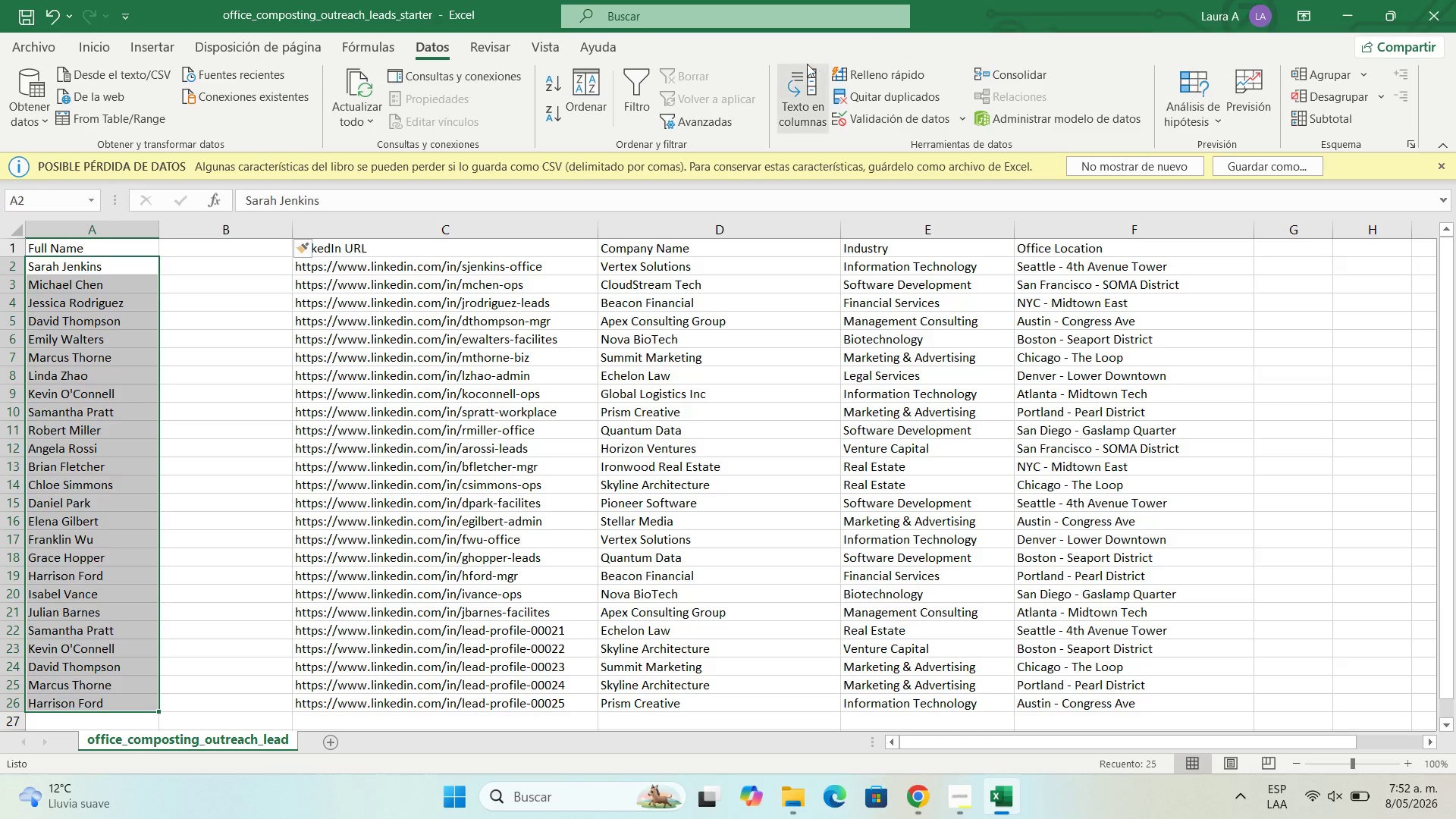 
left_click([800, 73])
 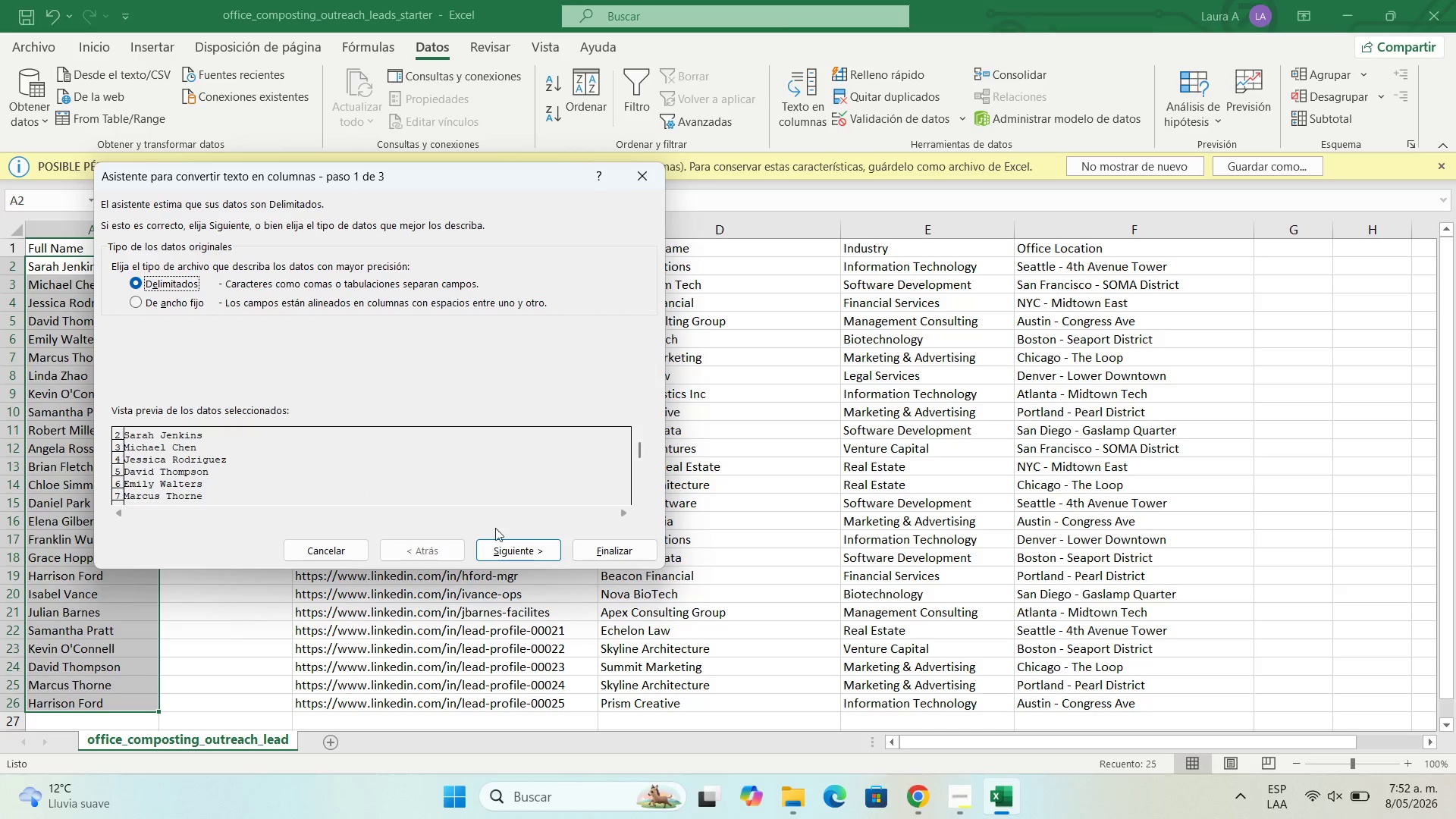 
left_click([505, 548])
 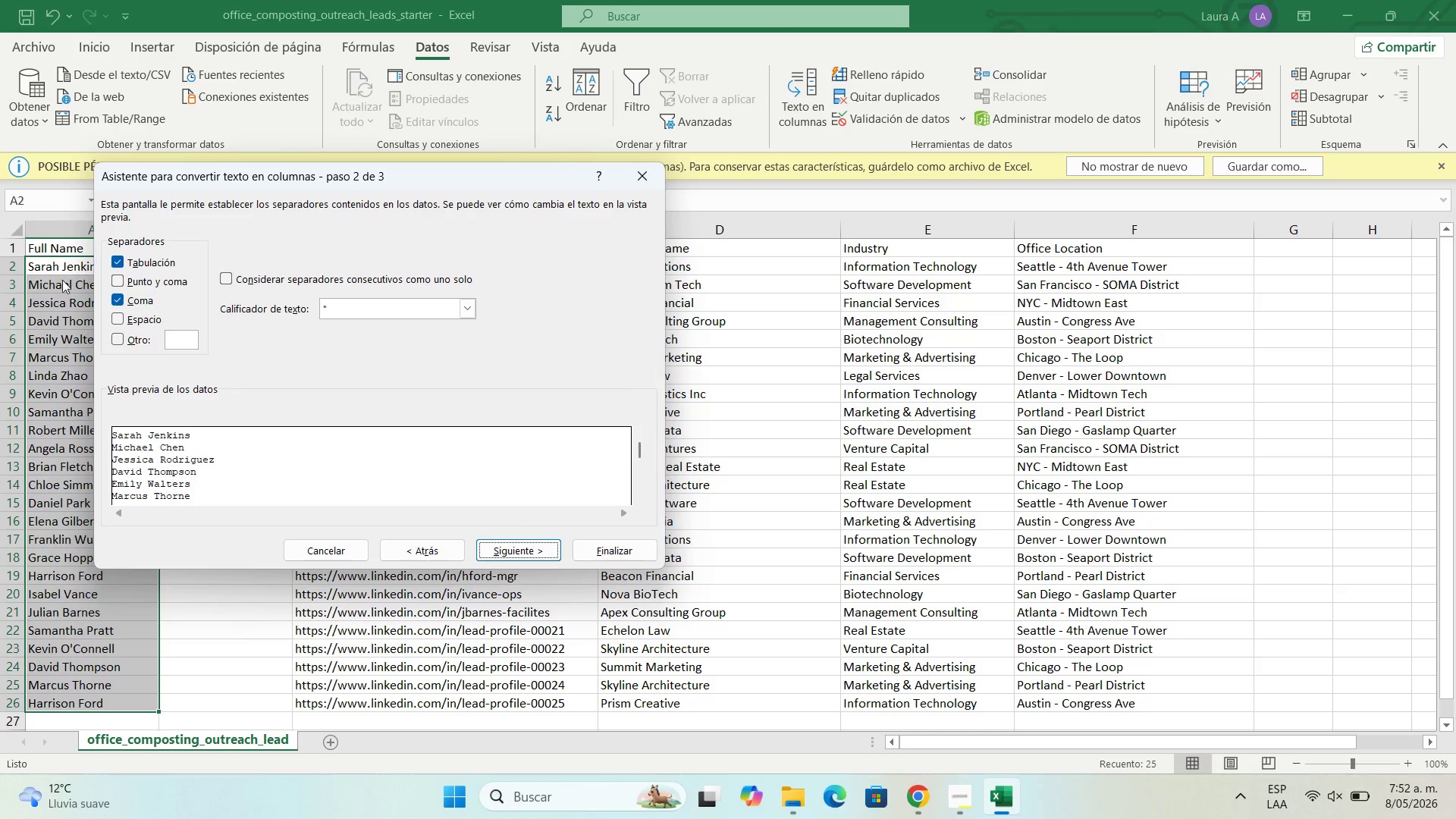 
left_click([120, 318])
 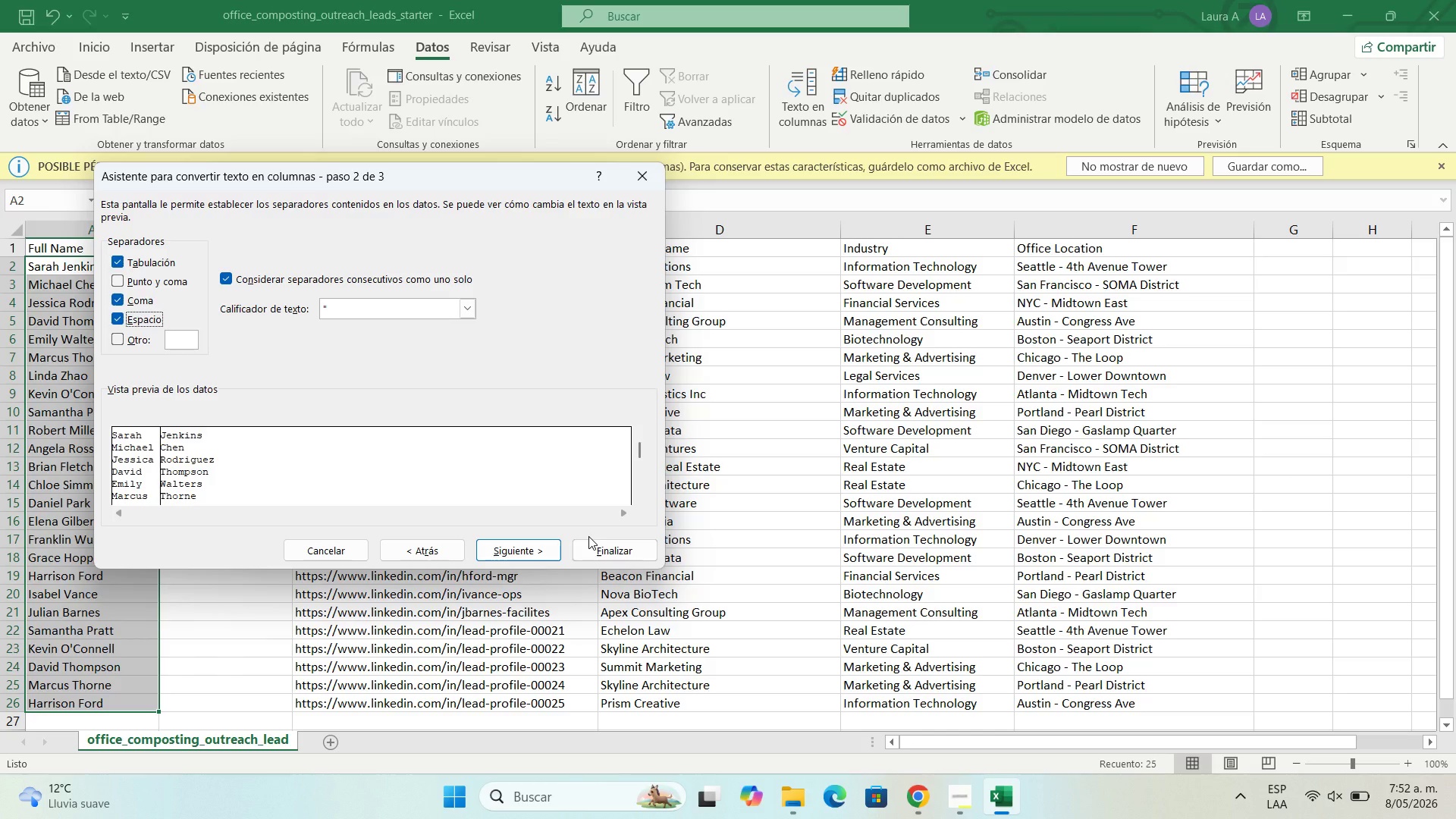 
wait(6.36)
 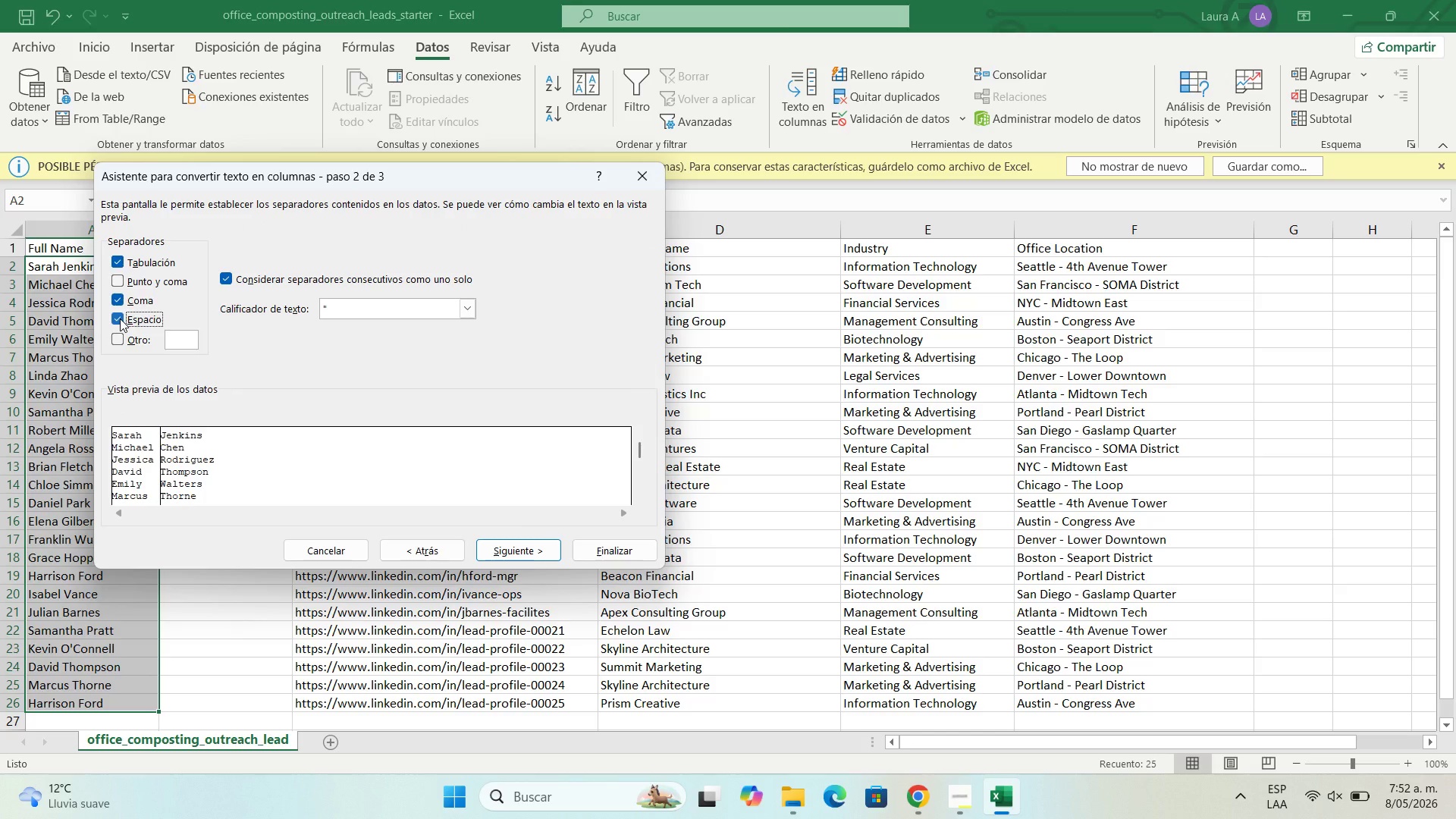 
left_click([588, 536])
 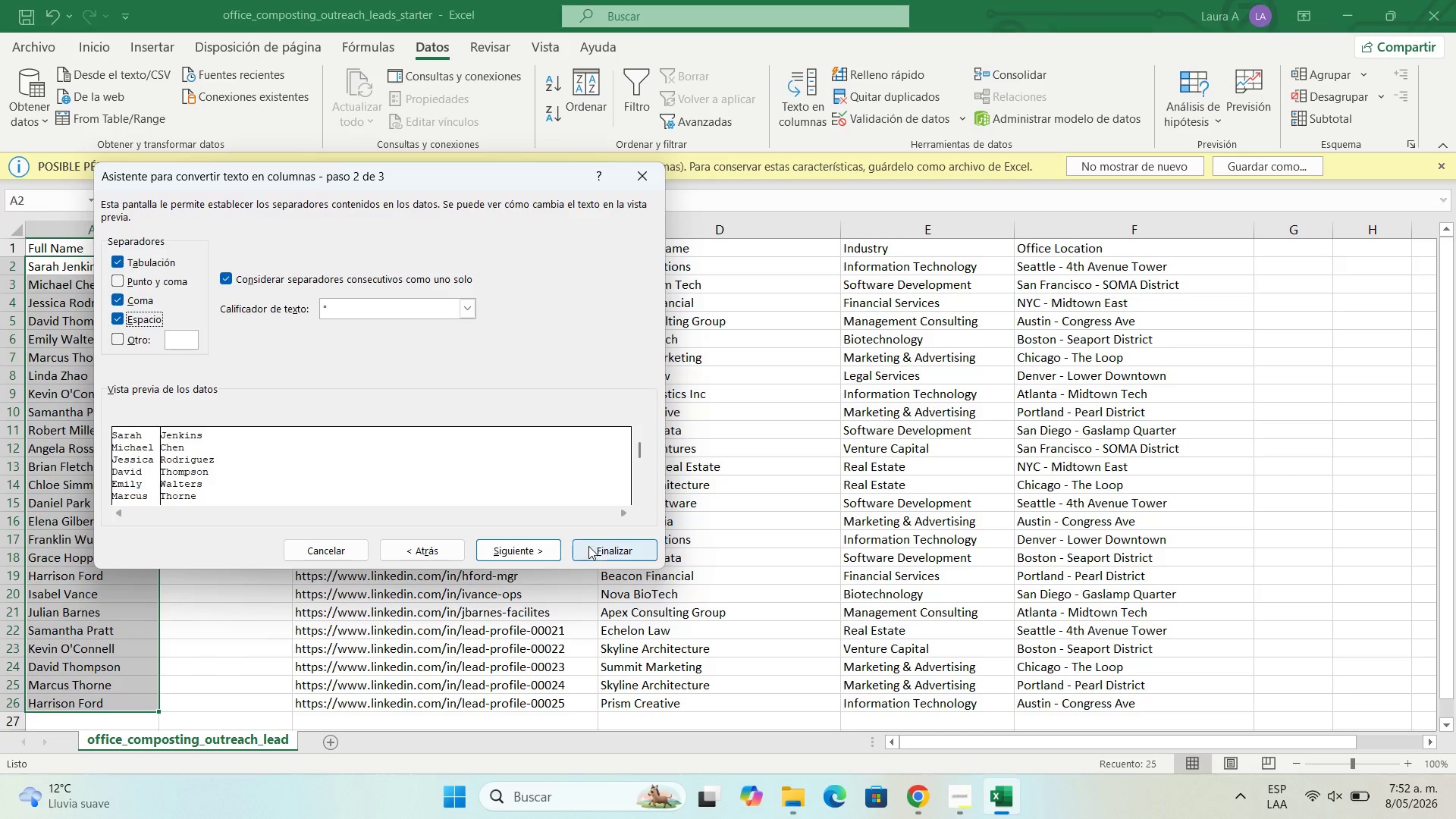 
left_click([594, 551])
 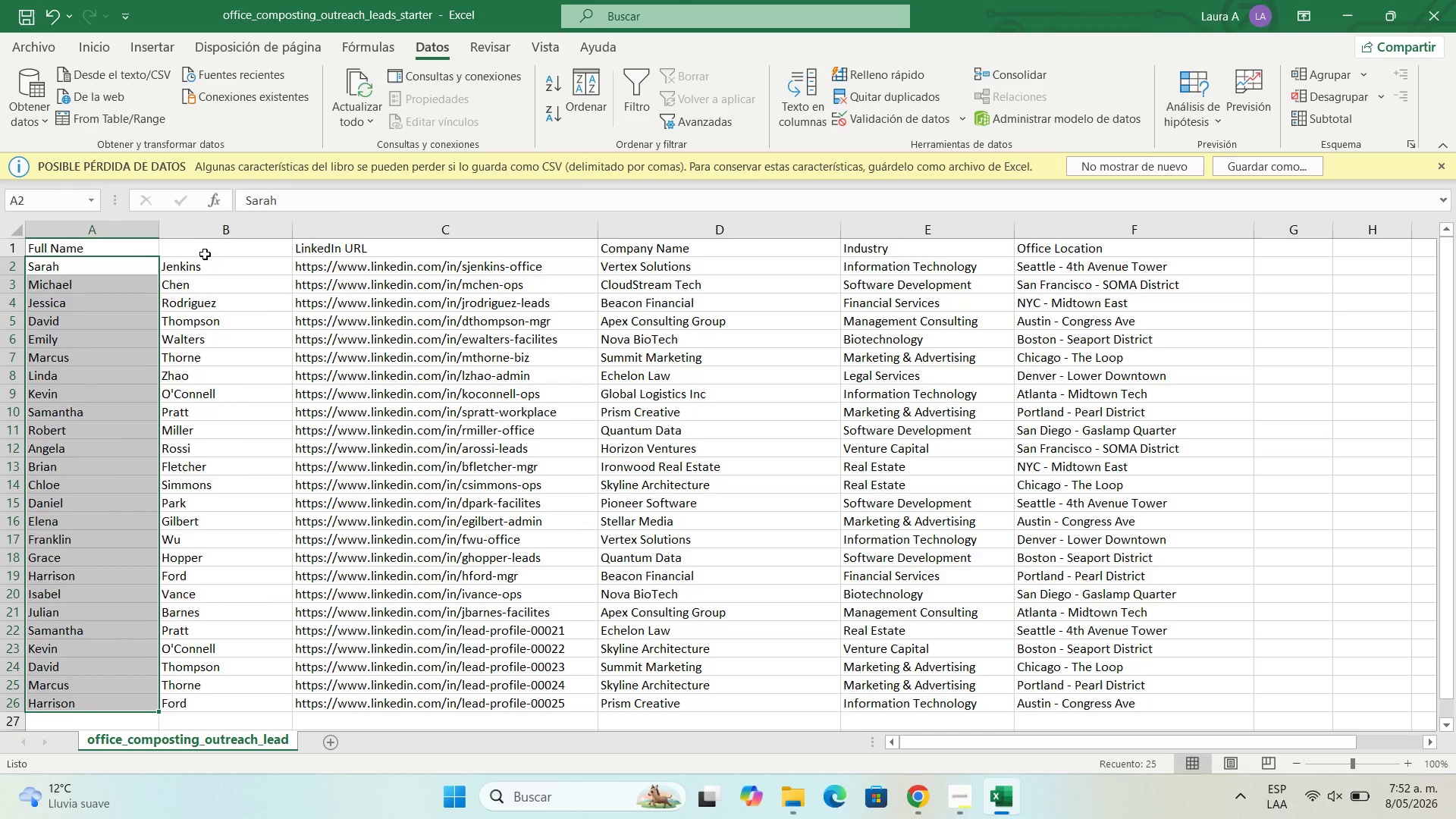 
left_click([124, 252])
 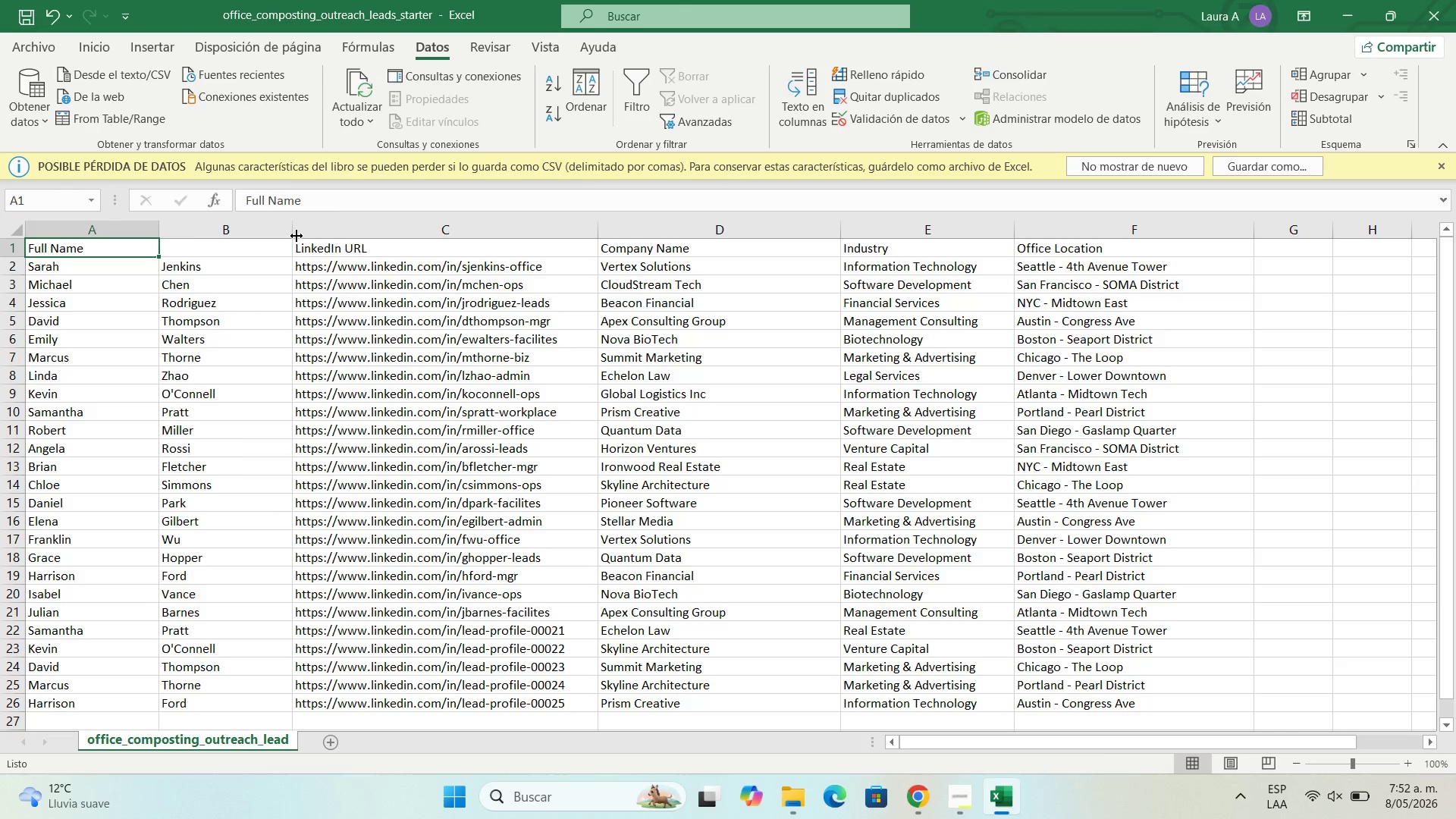 
left_click_drag(start_coordinate=[297, 236], to_coordinate=[268, 242])
 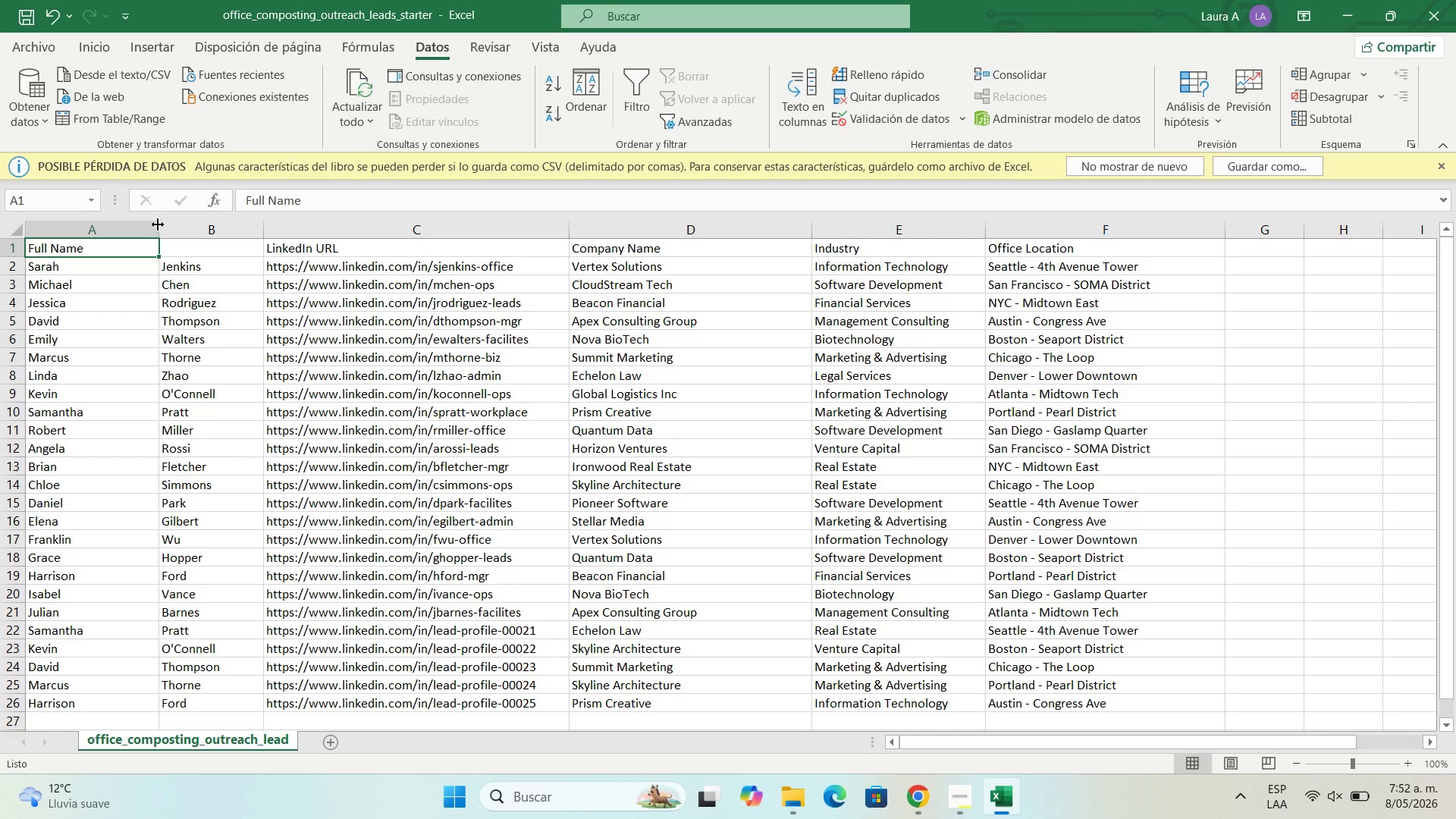 
left_click_drag(start_coordinate=[158, 224], to_coordinate=[128, 235])
 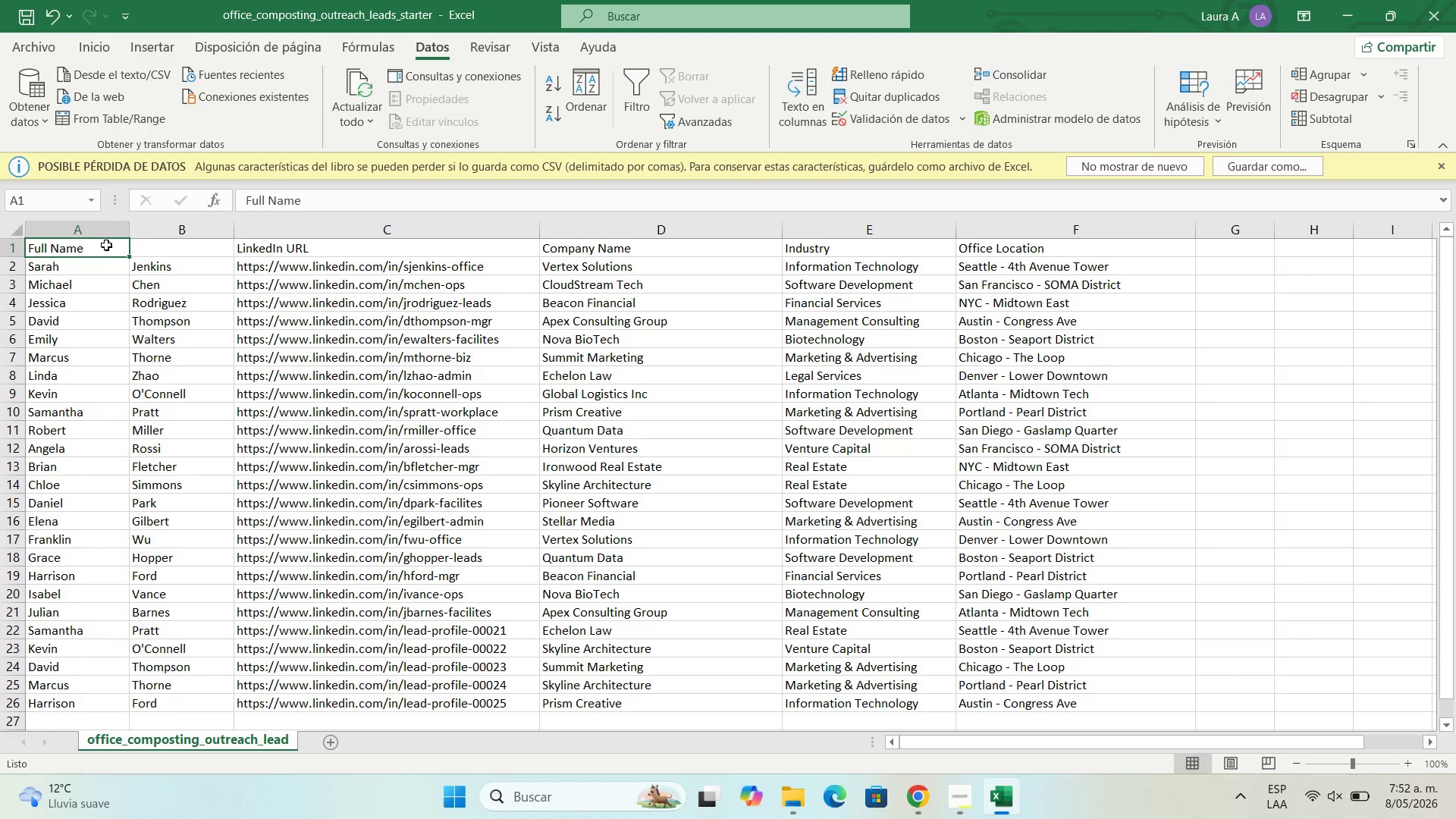 
double_click([105, 252])
 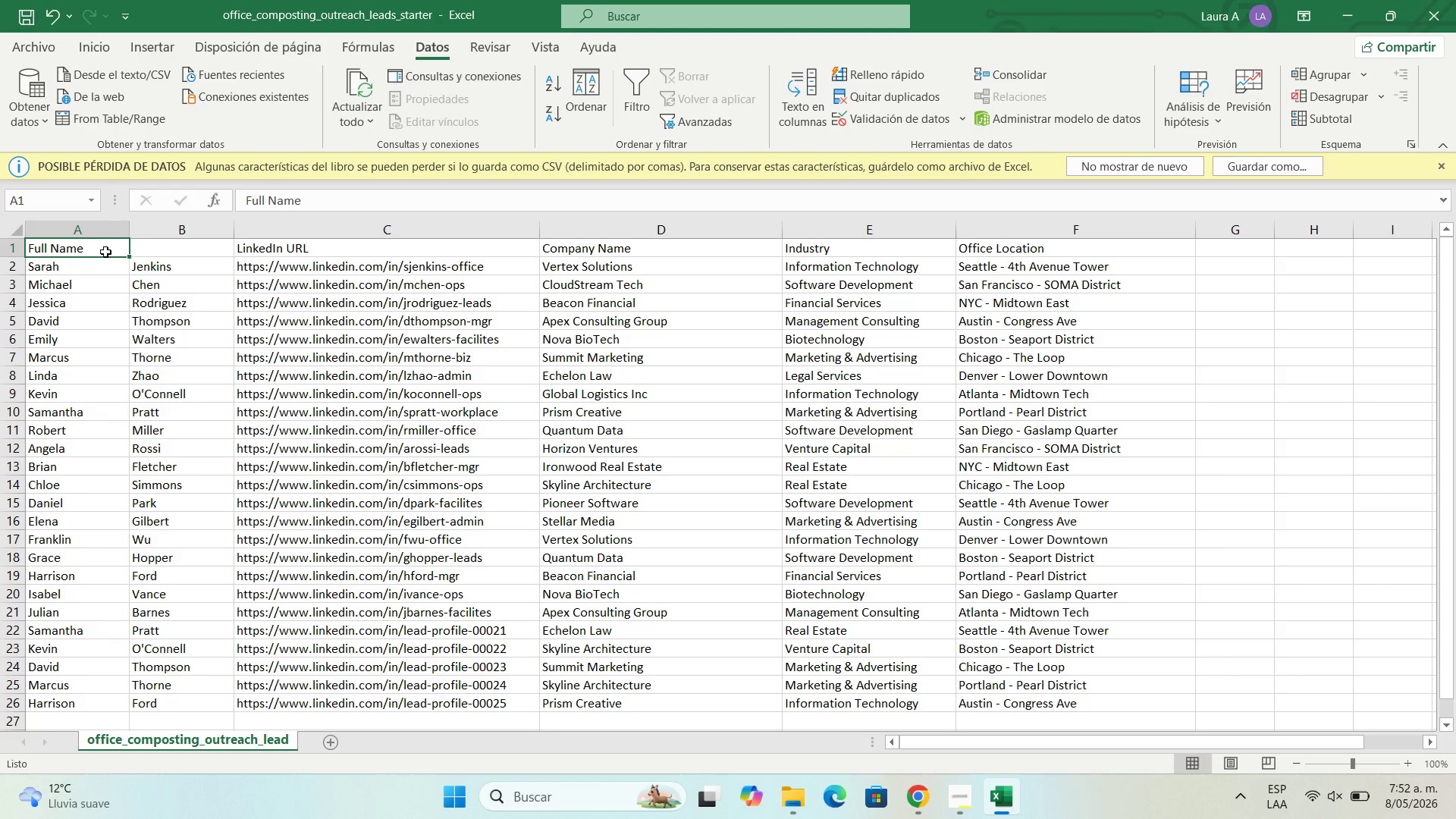 
triple_click([105, 252])
 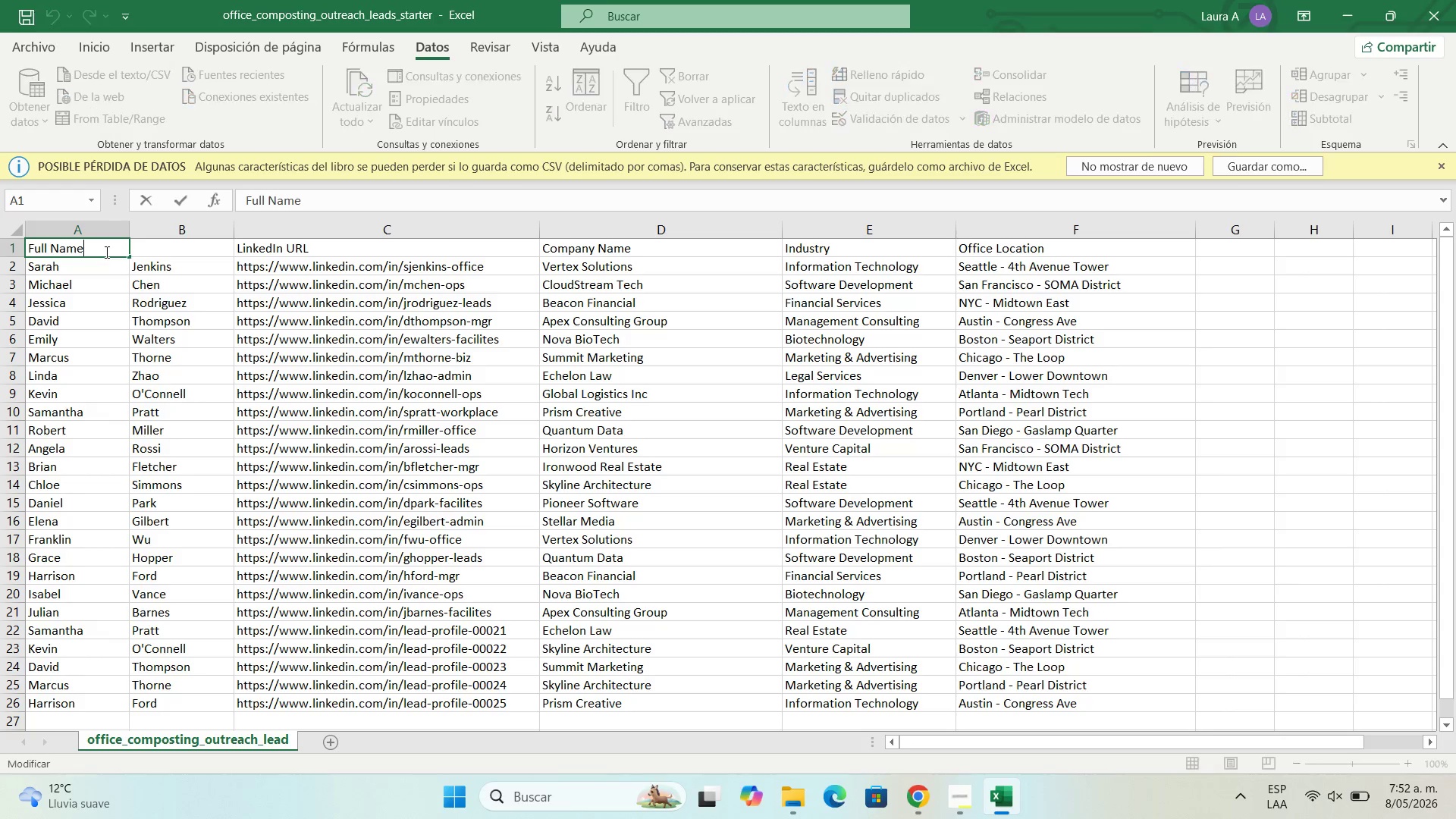 
left_click_drag(start_coordinate=[105, 252], to_coordinate=[0, 251])
 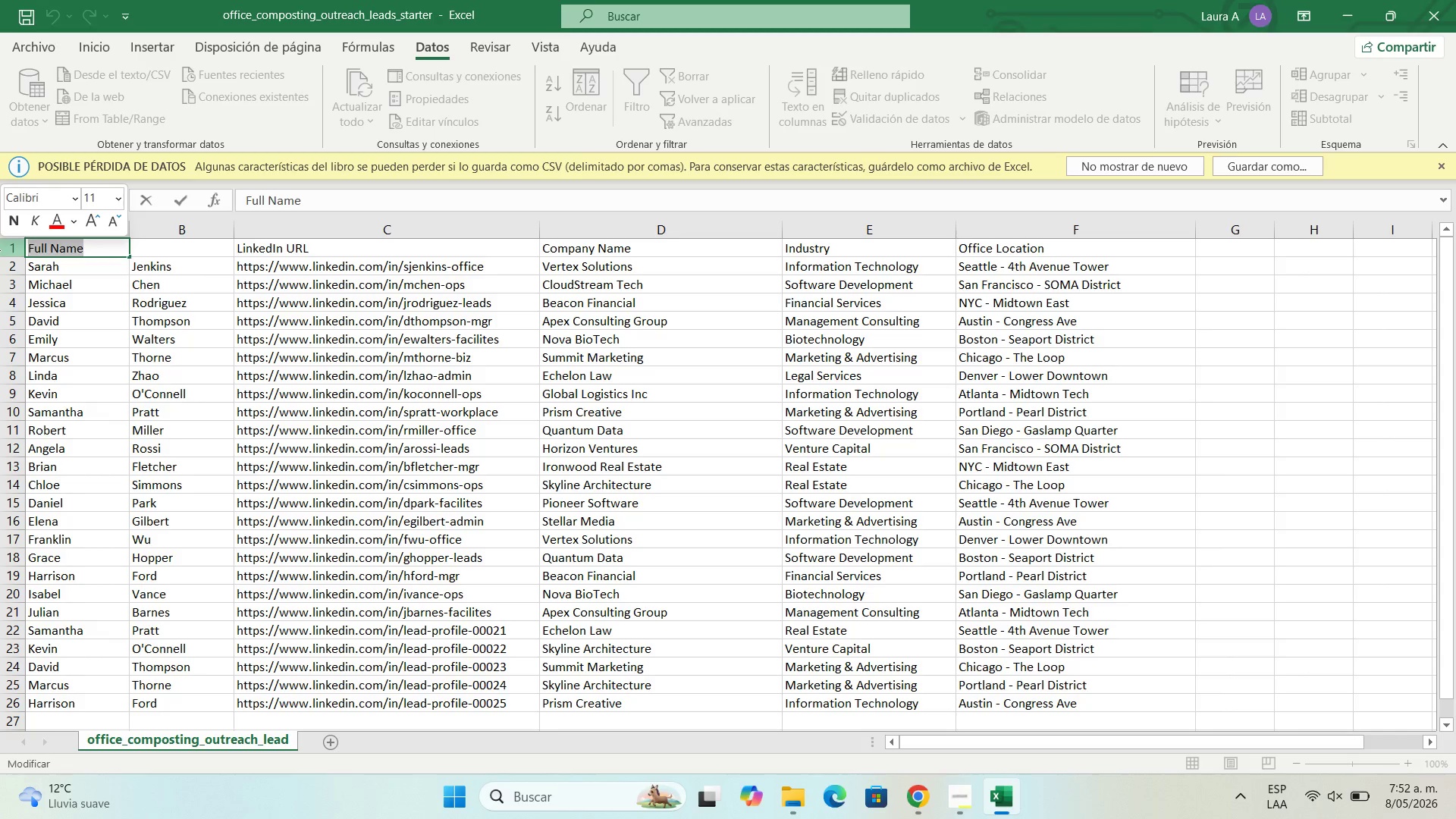 
type(First Name)
 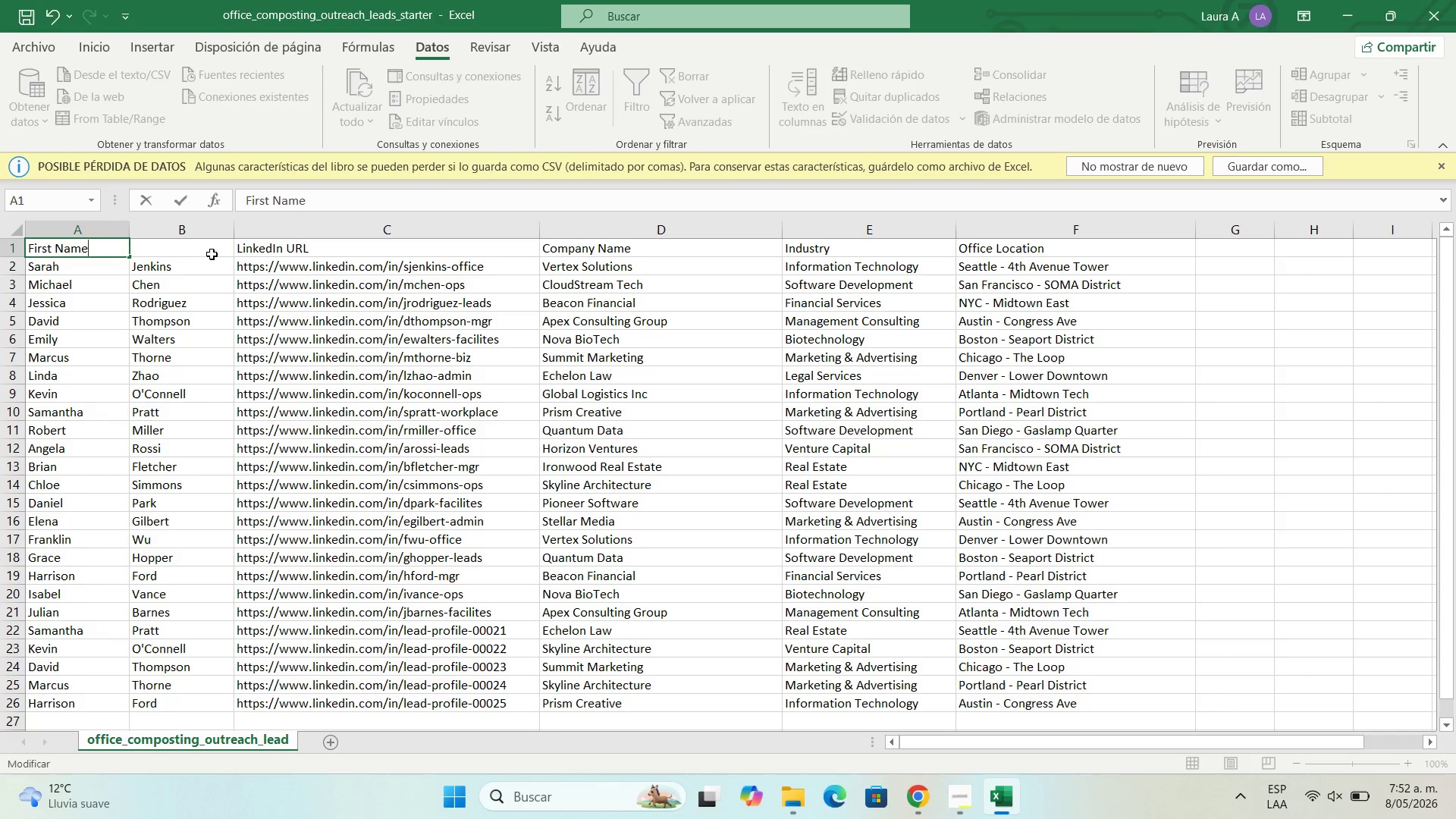 
double_click([202, 246])
 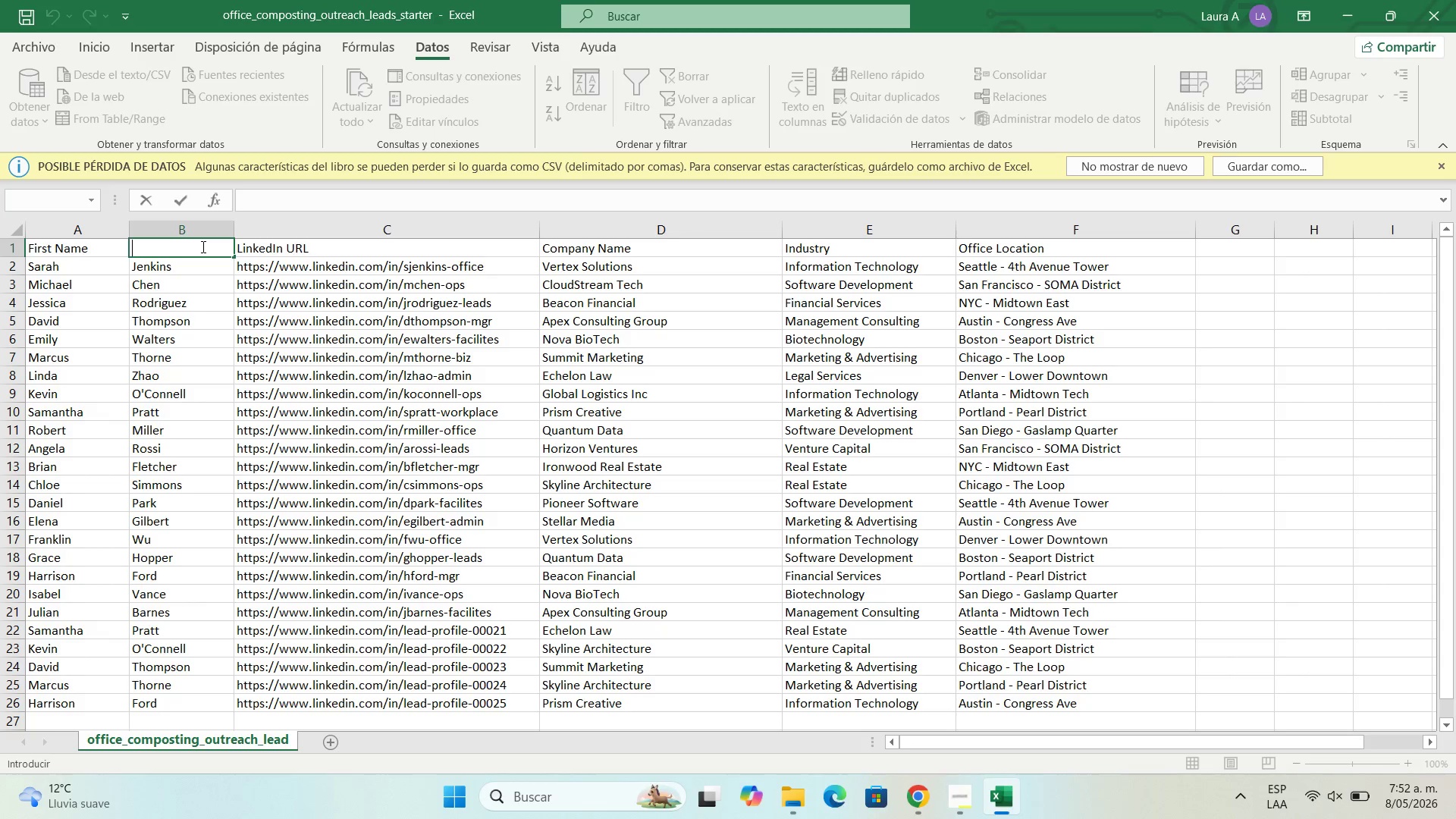 
type(Last Name)
 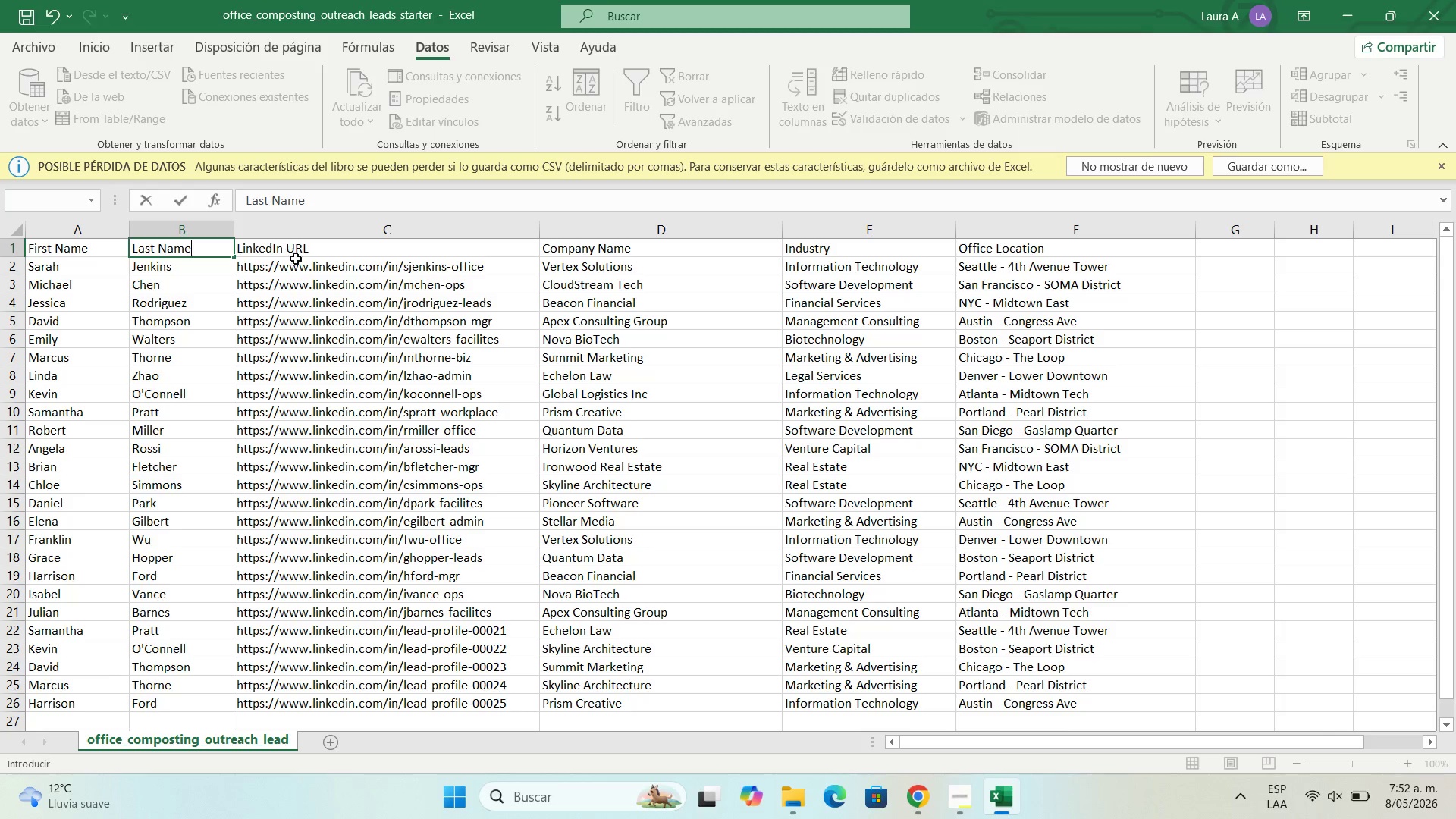 
left_click([321, 287])
 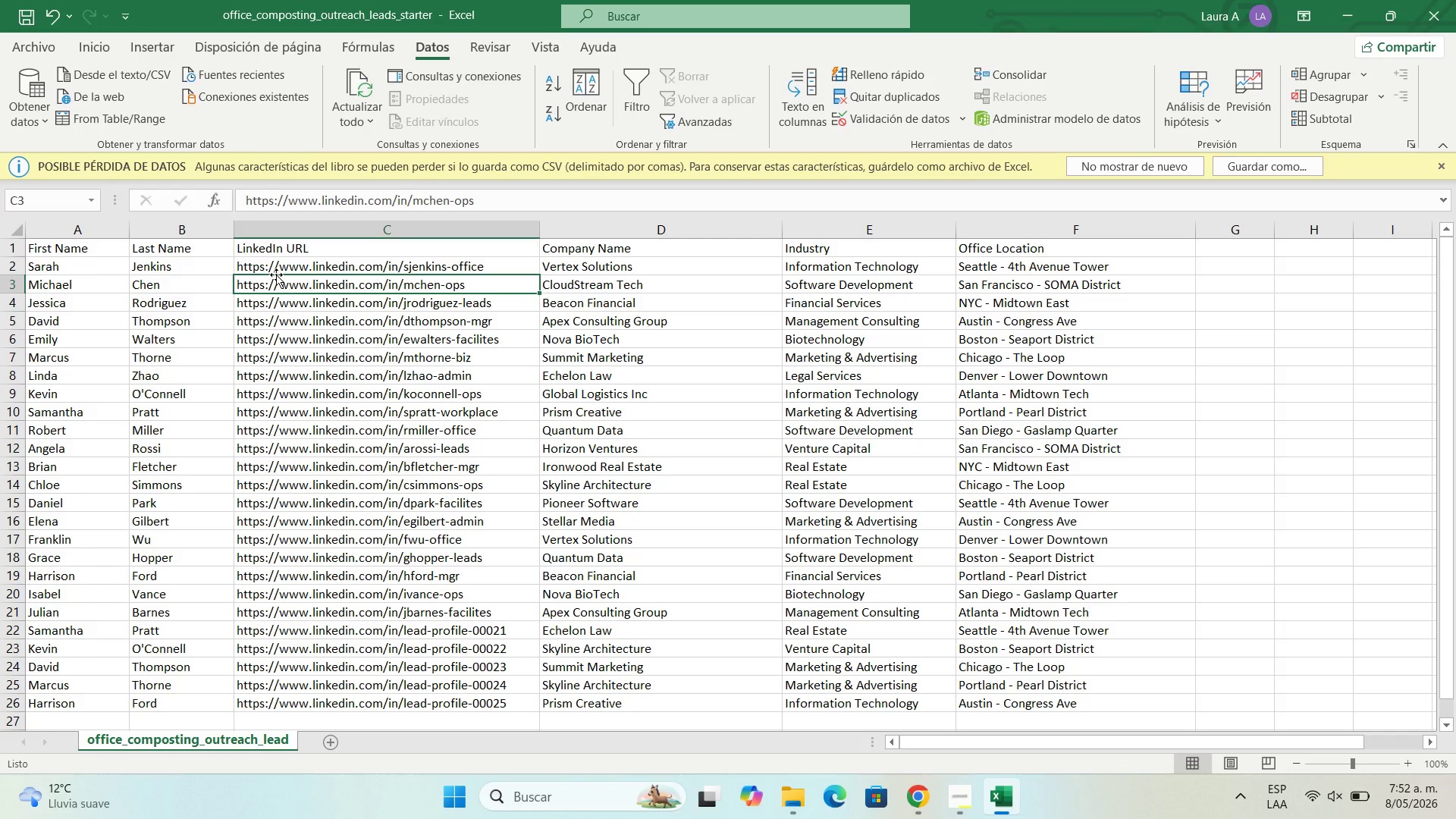 
wait(16.88)
 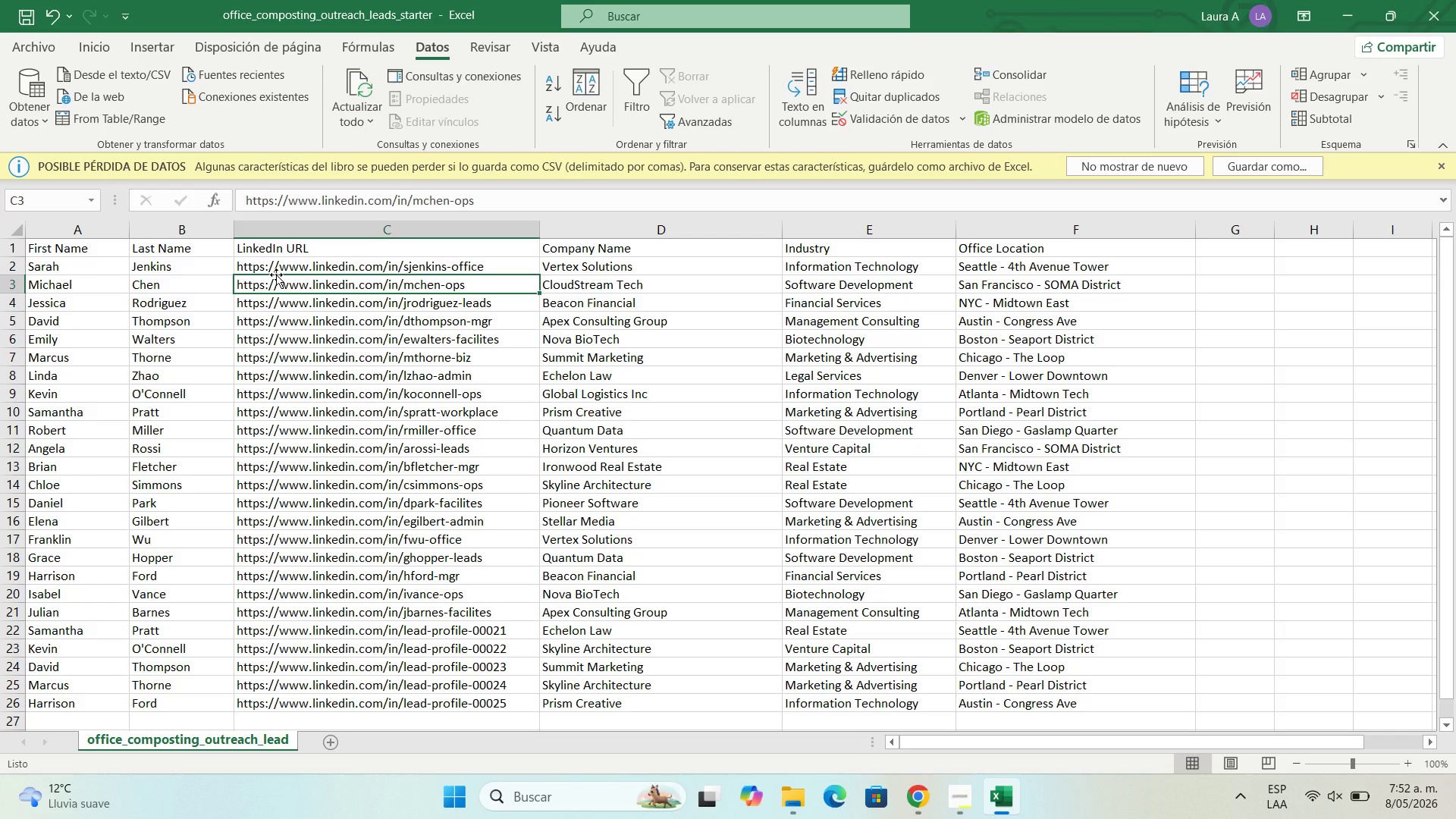 
left_click([378, 256])
 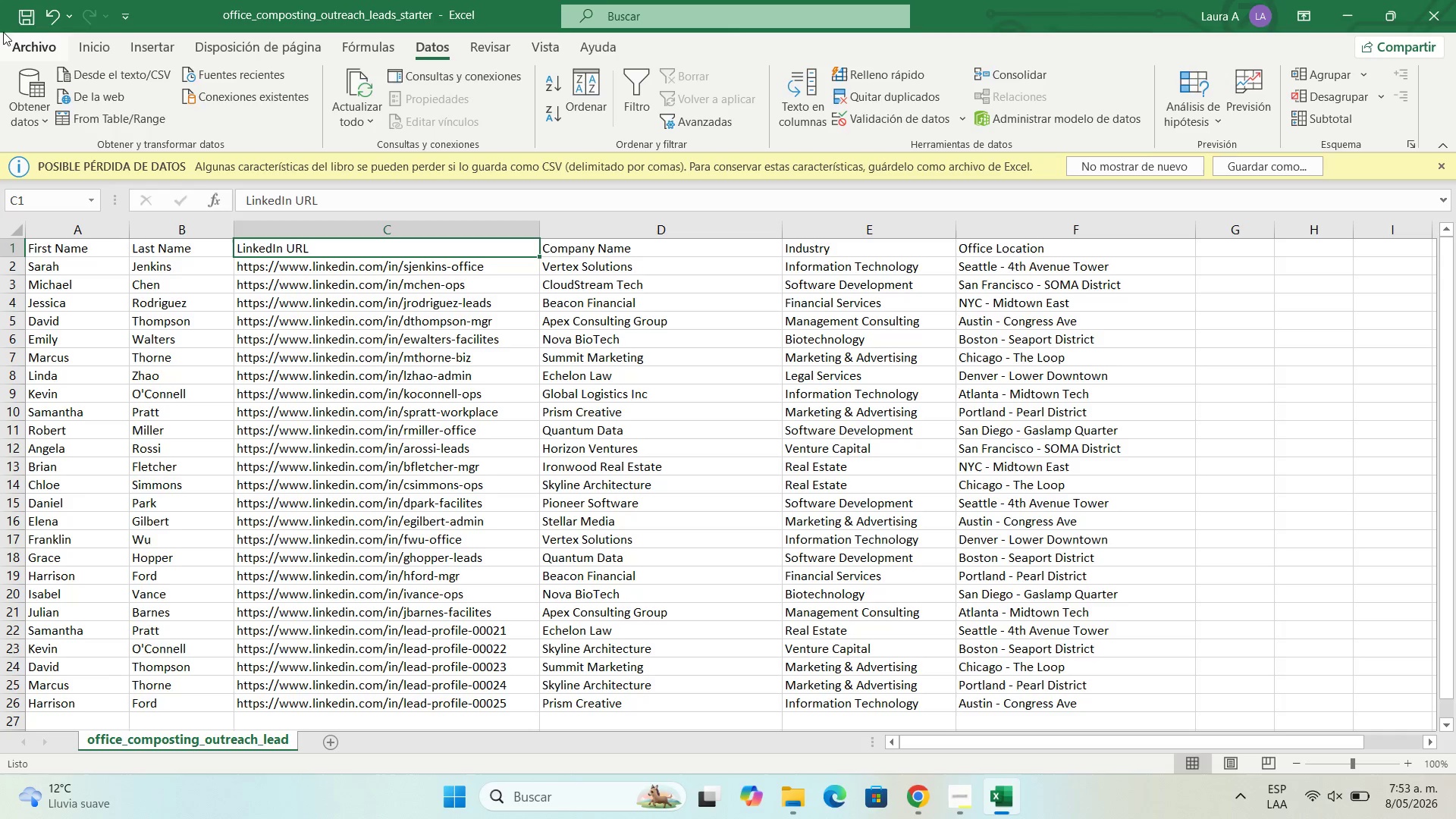 
left_click([13, 47])
 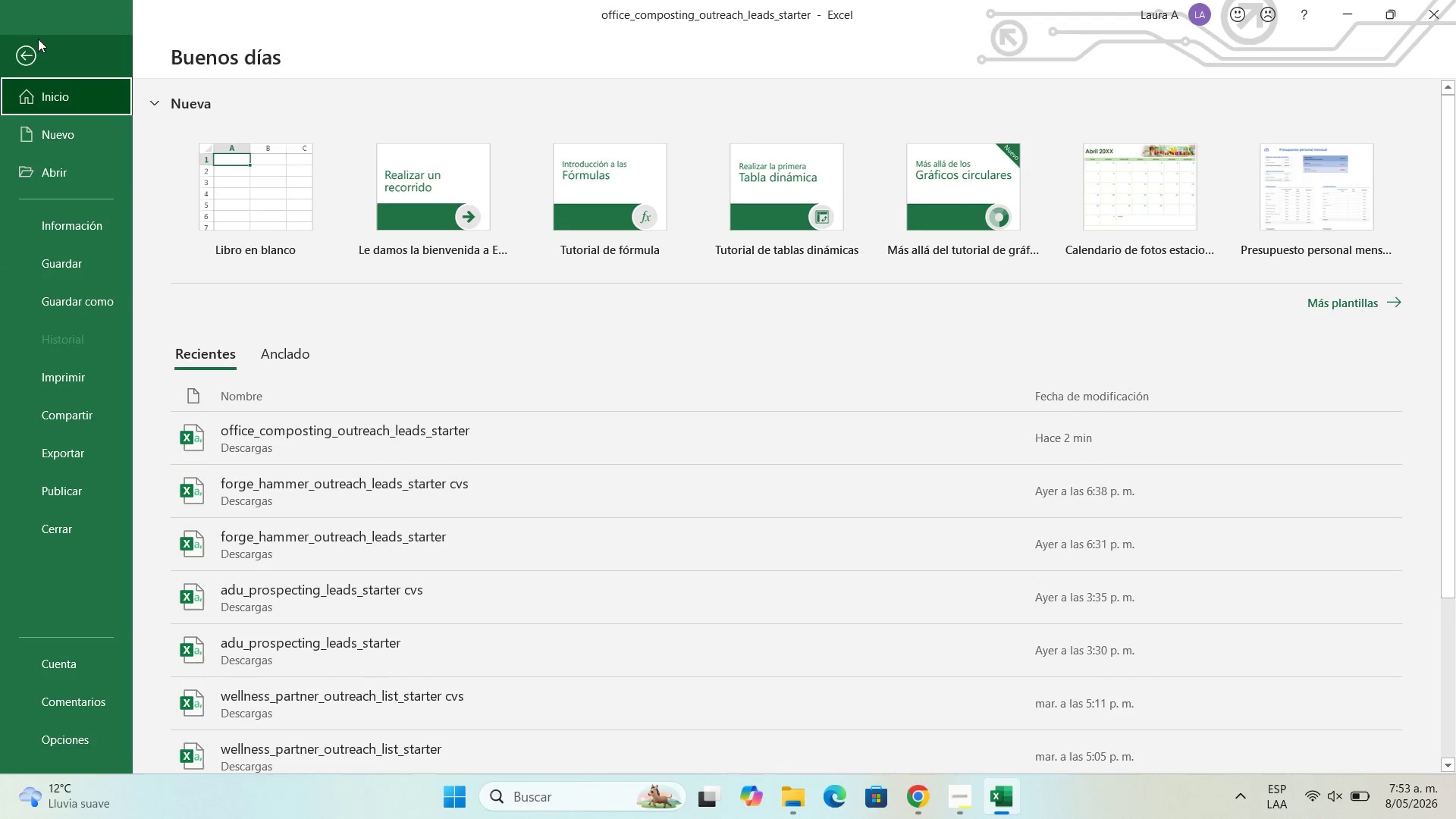 
left_click([38, 52])
 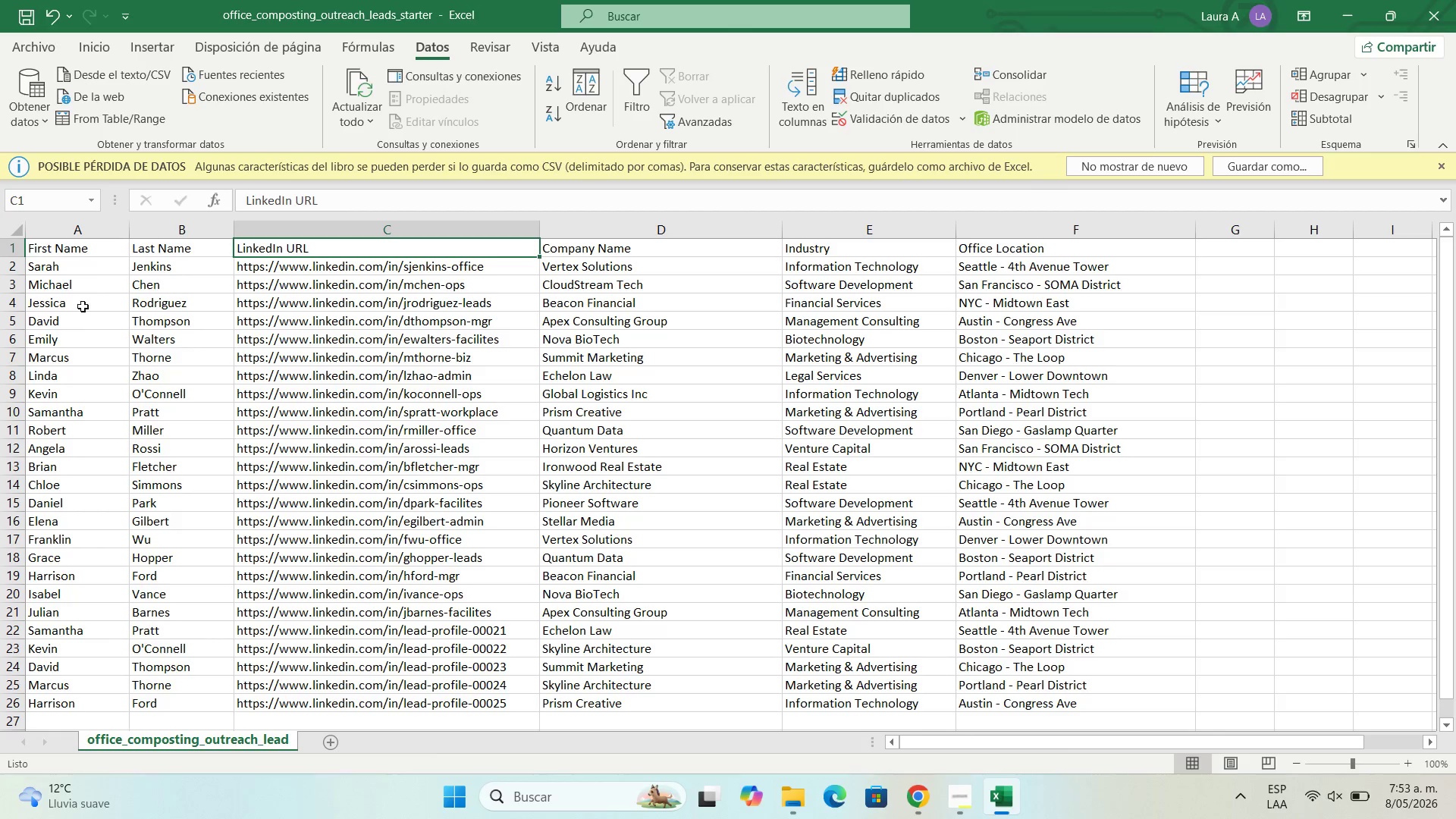 
left_click([88, 297])
 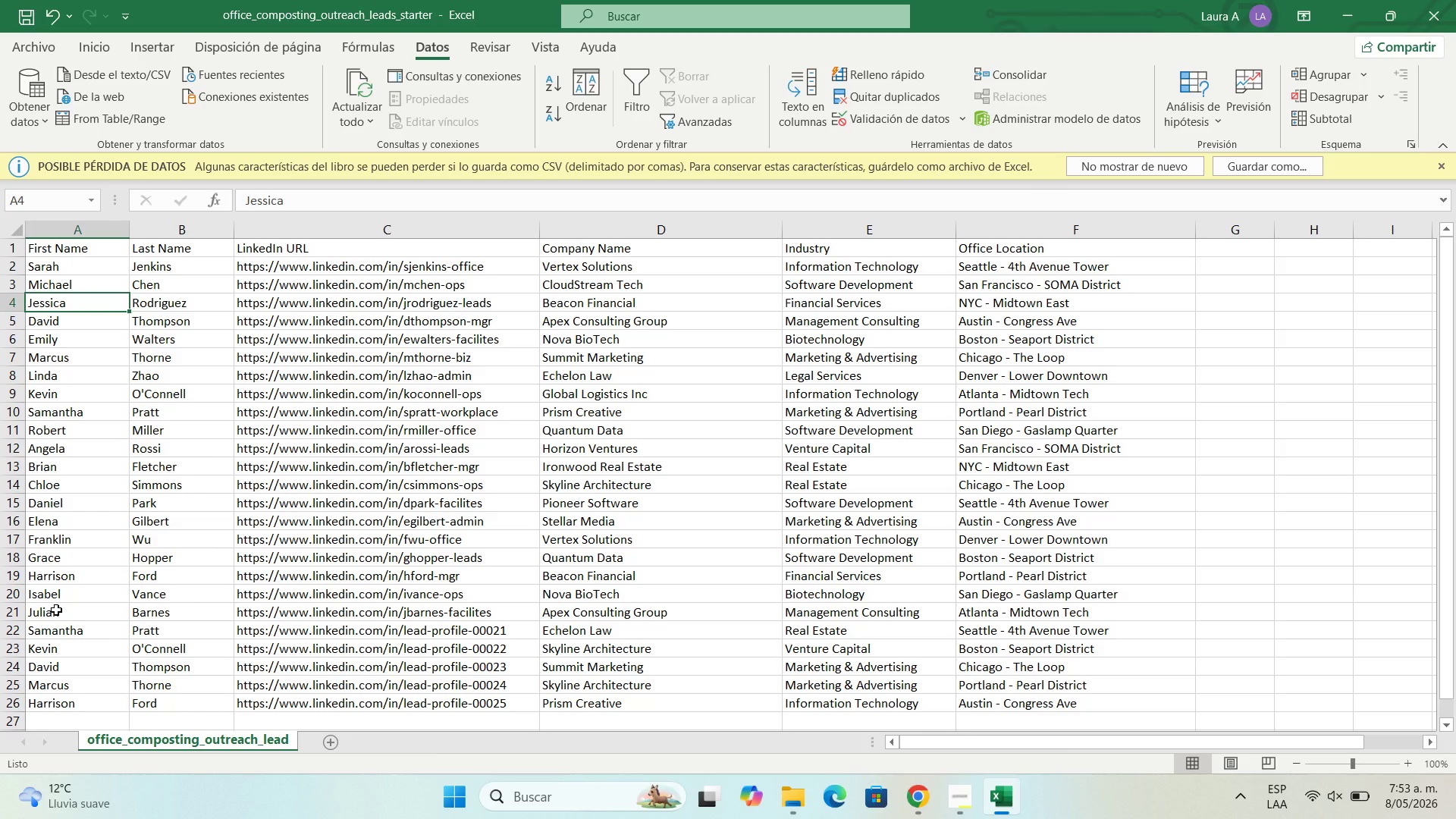 
left_click([80, 634])
 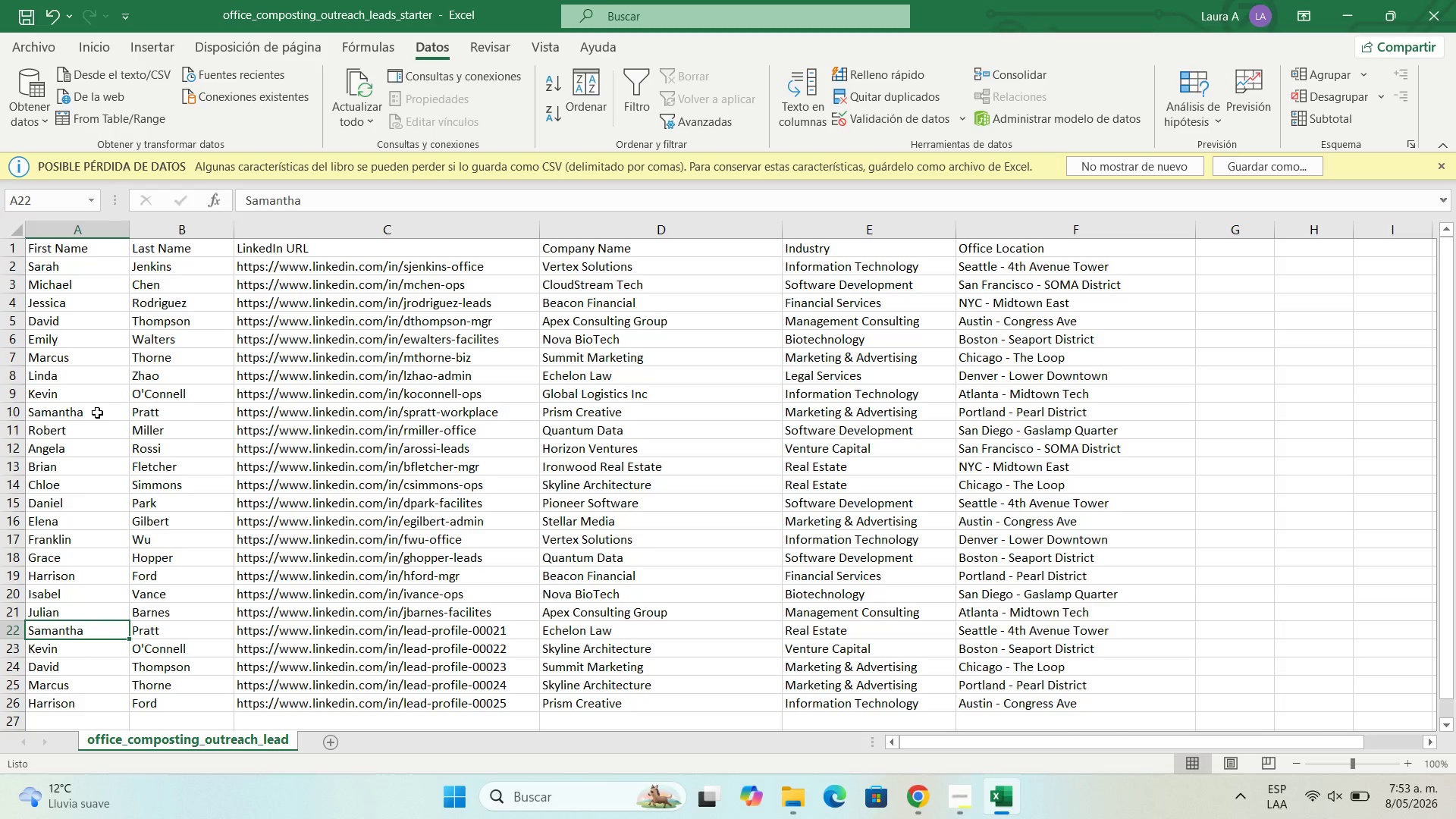 
wait(5.66)
 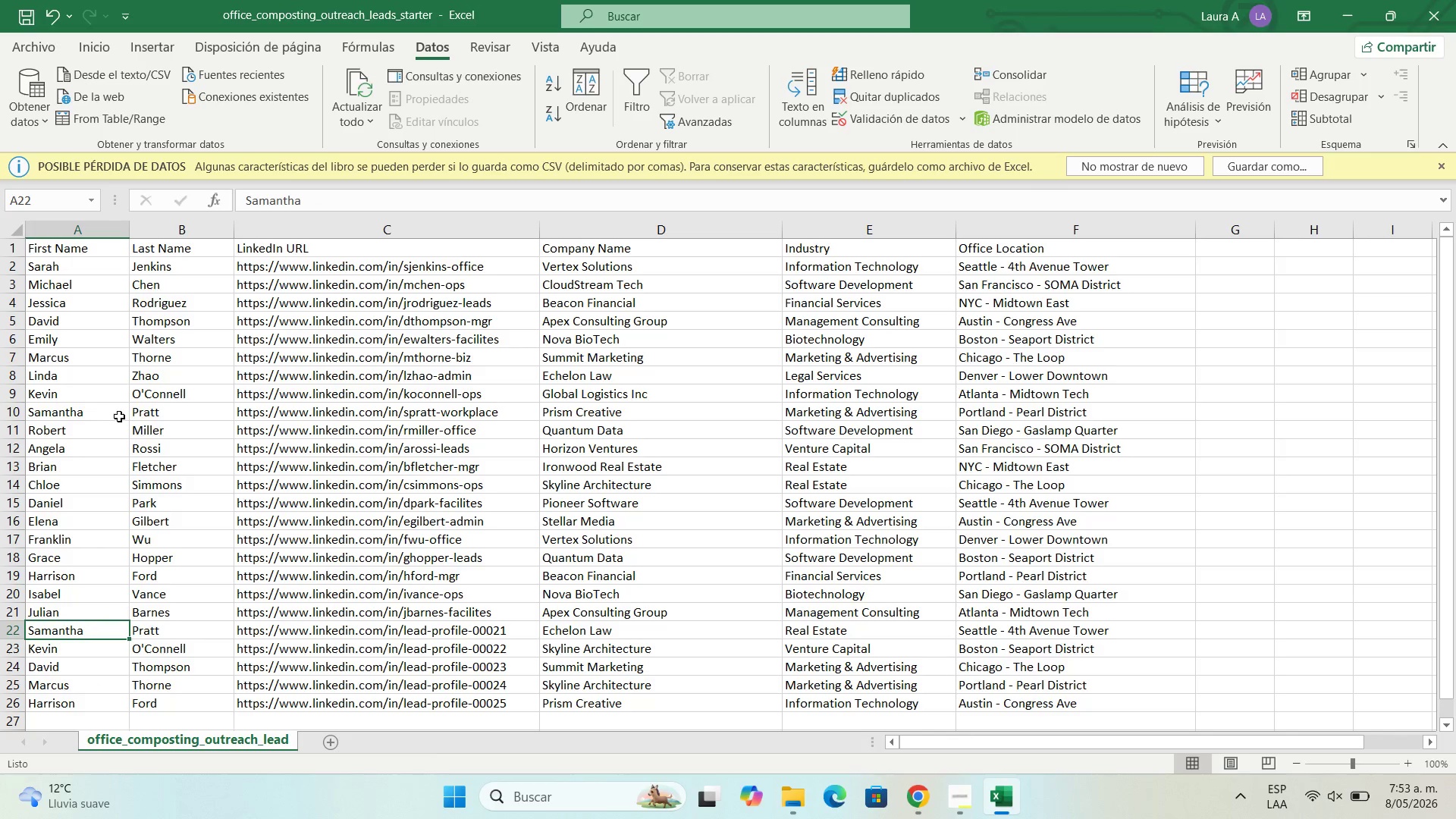 
double_click([142, 408])
 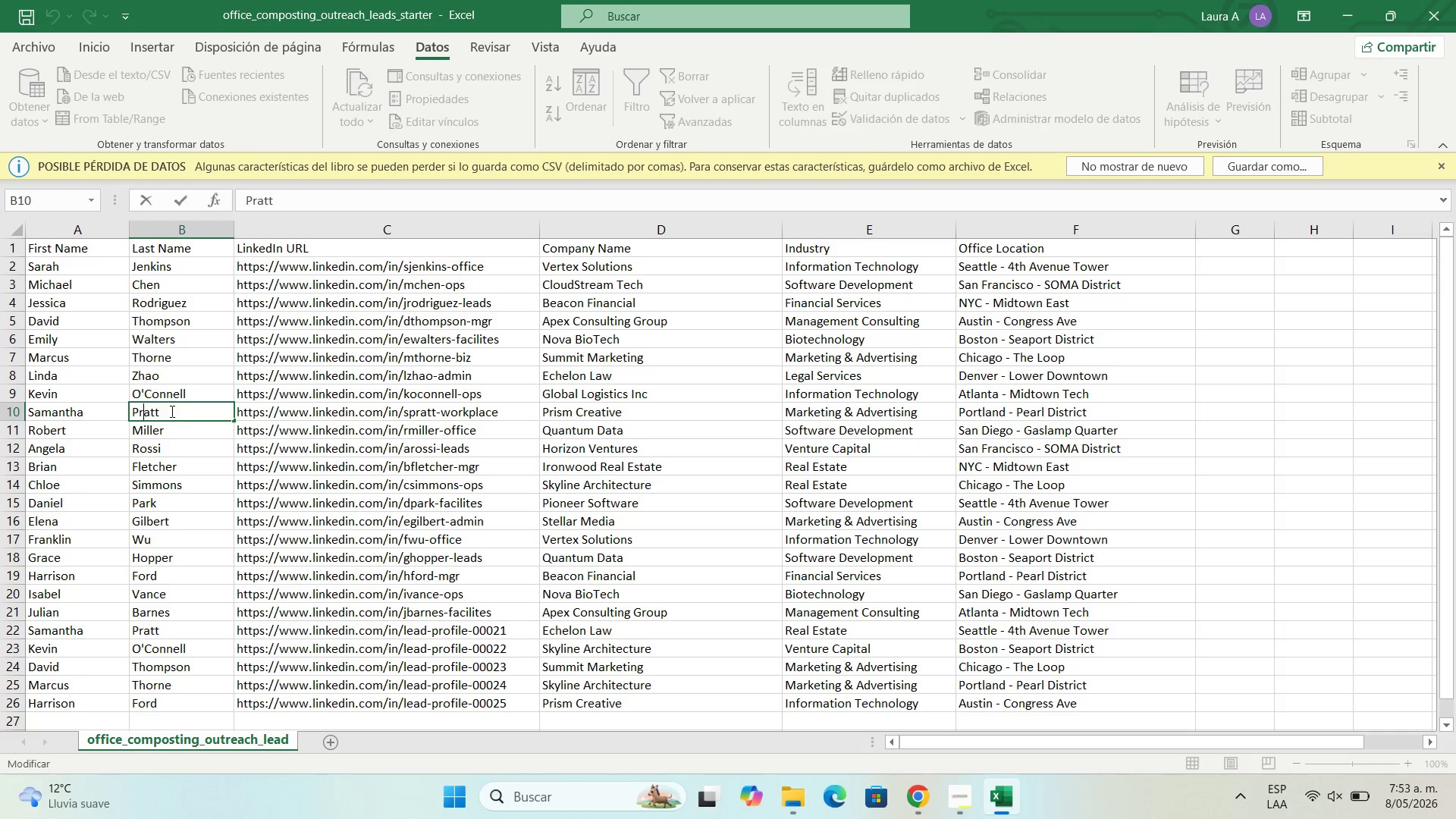 
left_click_drag(start_coordinate=[171, 411], to_coordinate=[131, 411])
 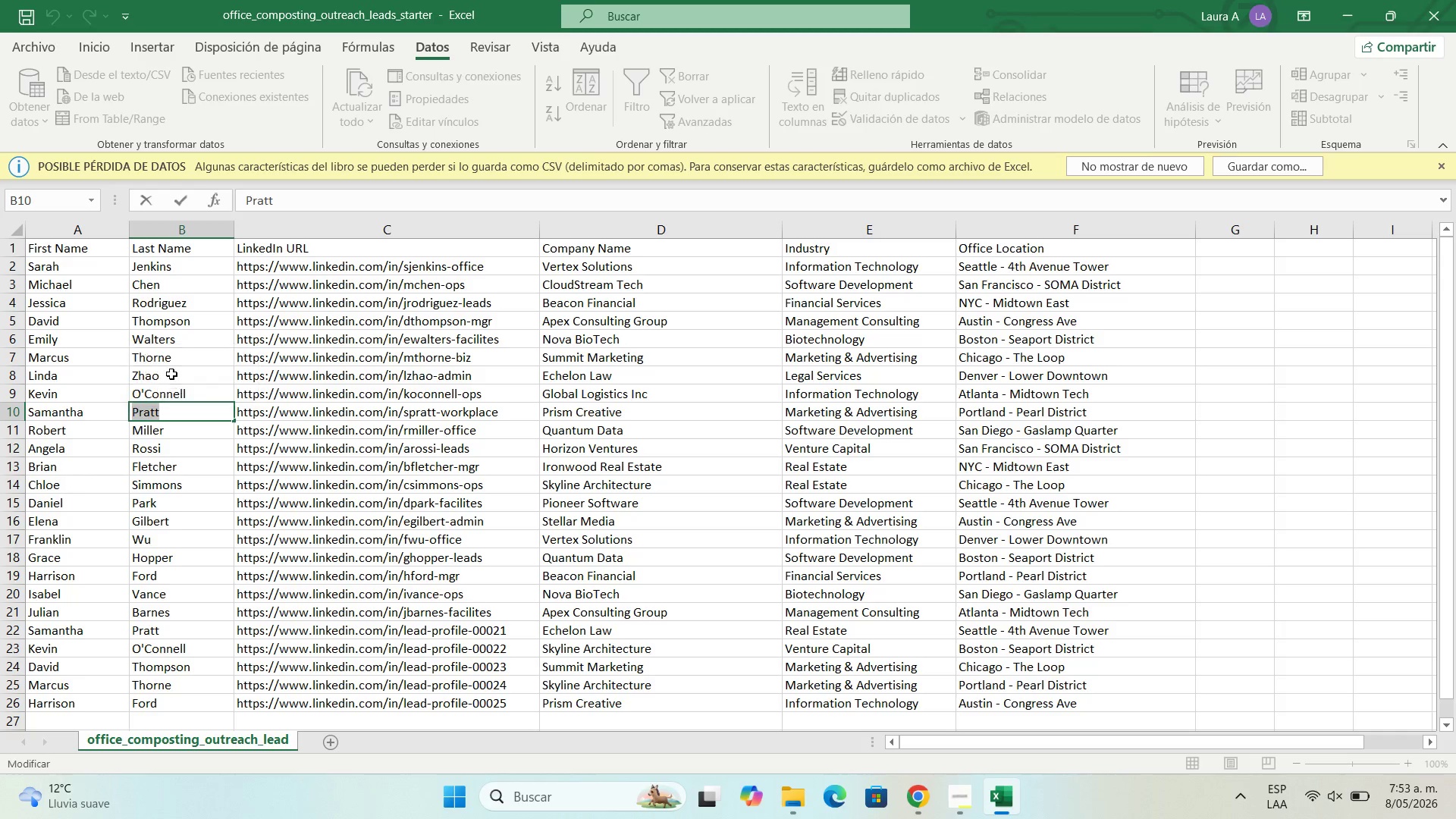 
type(Williams)
 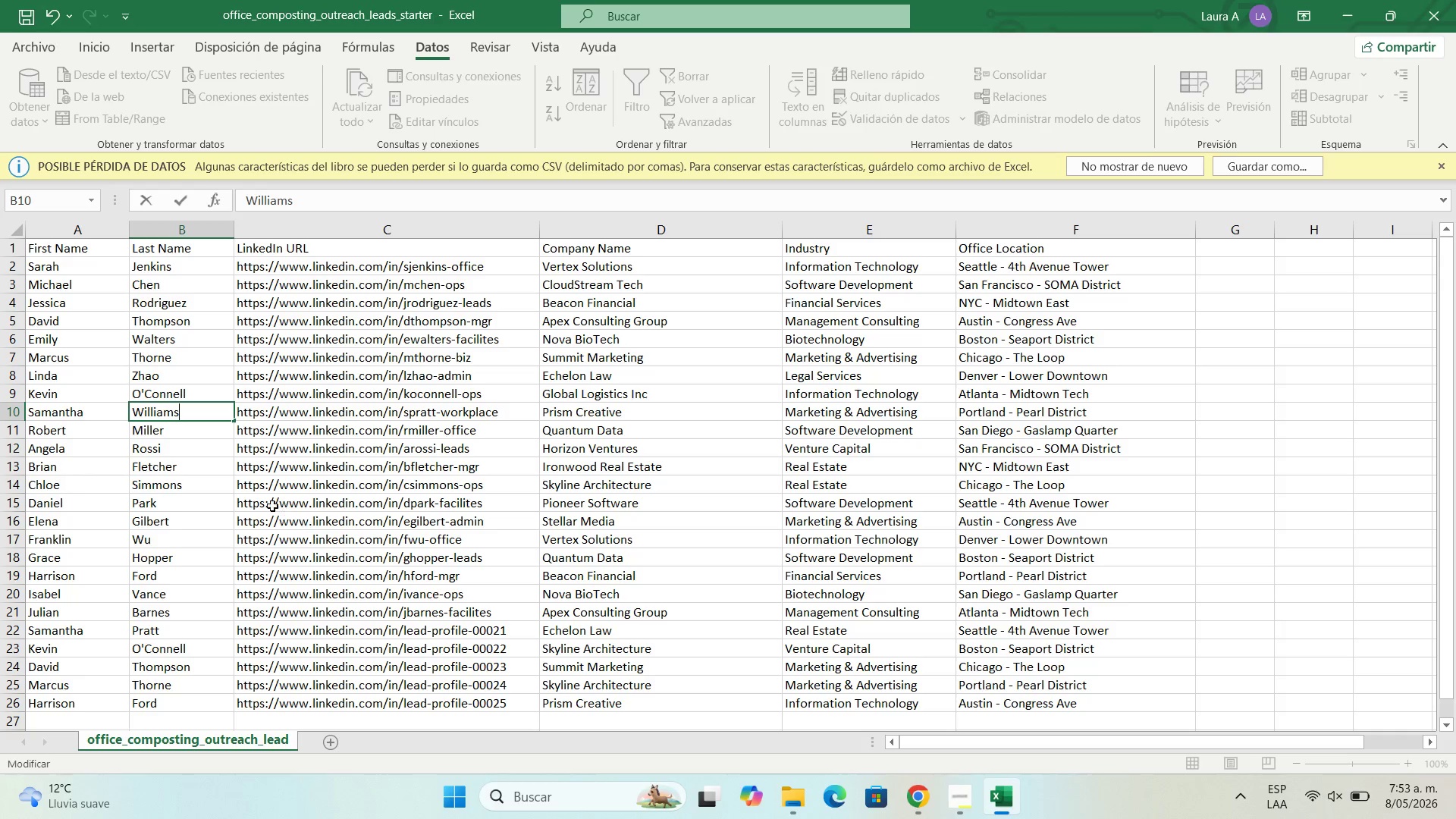 
left_click([204, 507])
 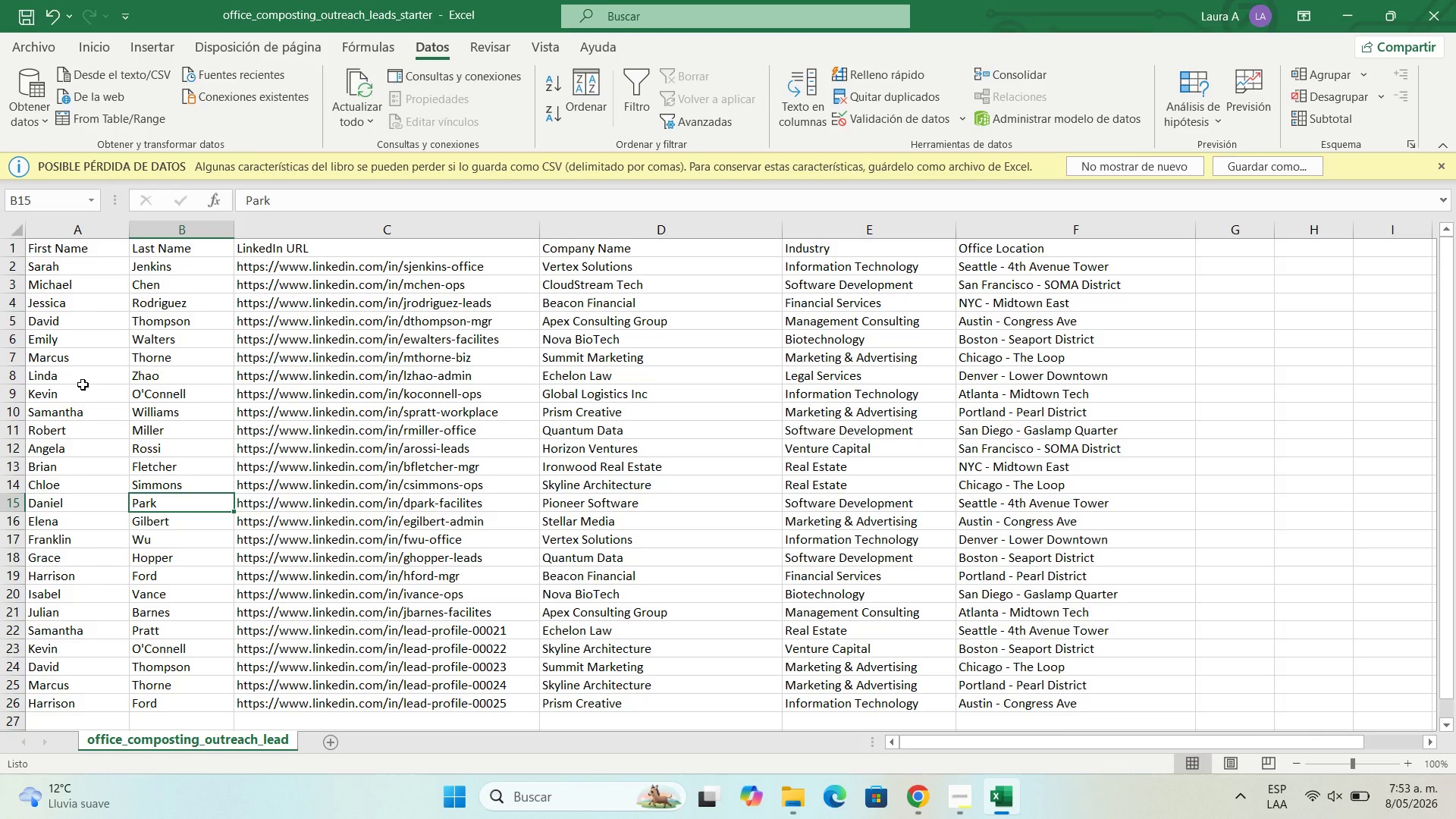 
wait(20.11)
 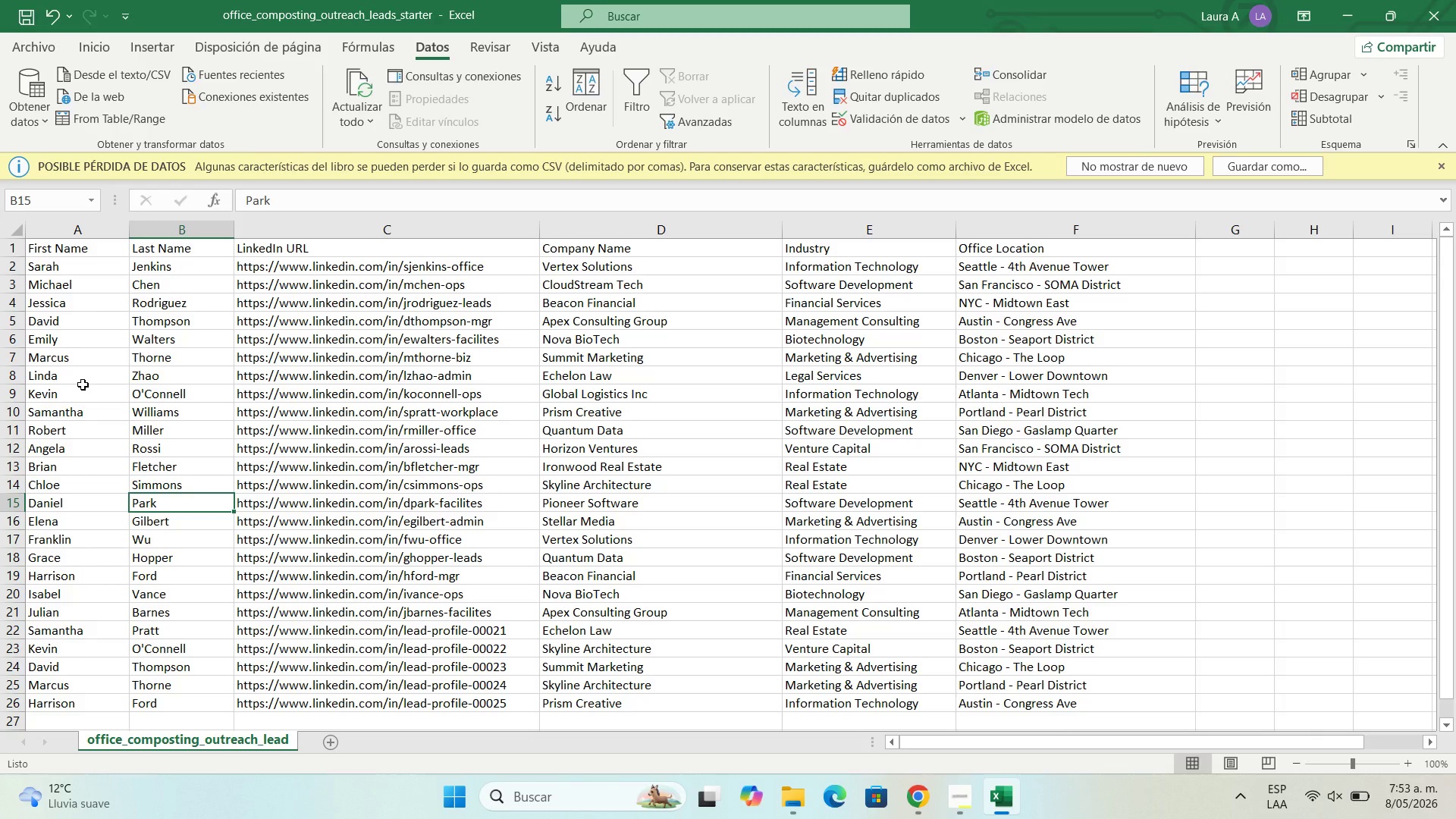 
left_click([68, 673])
 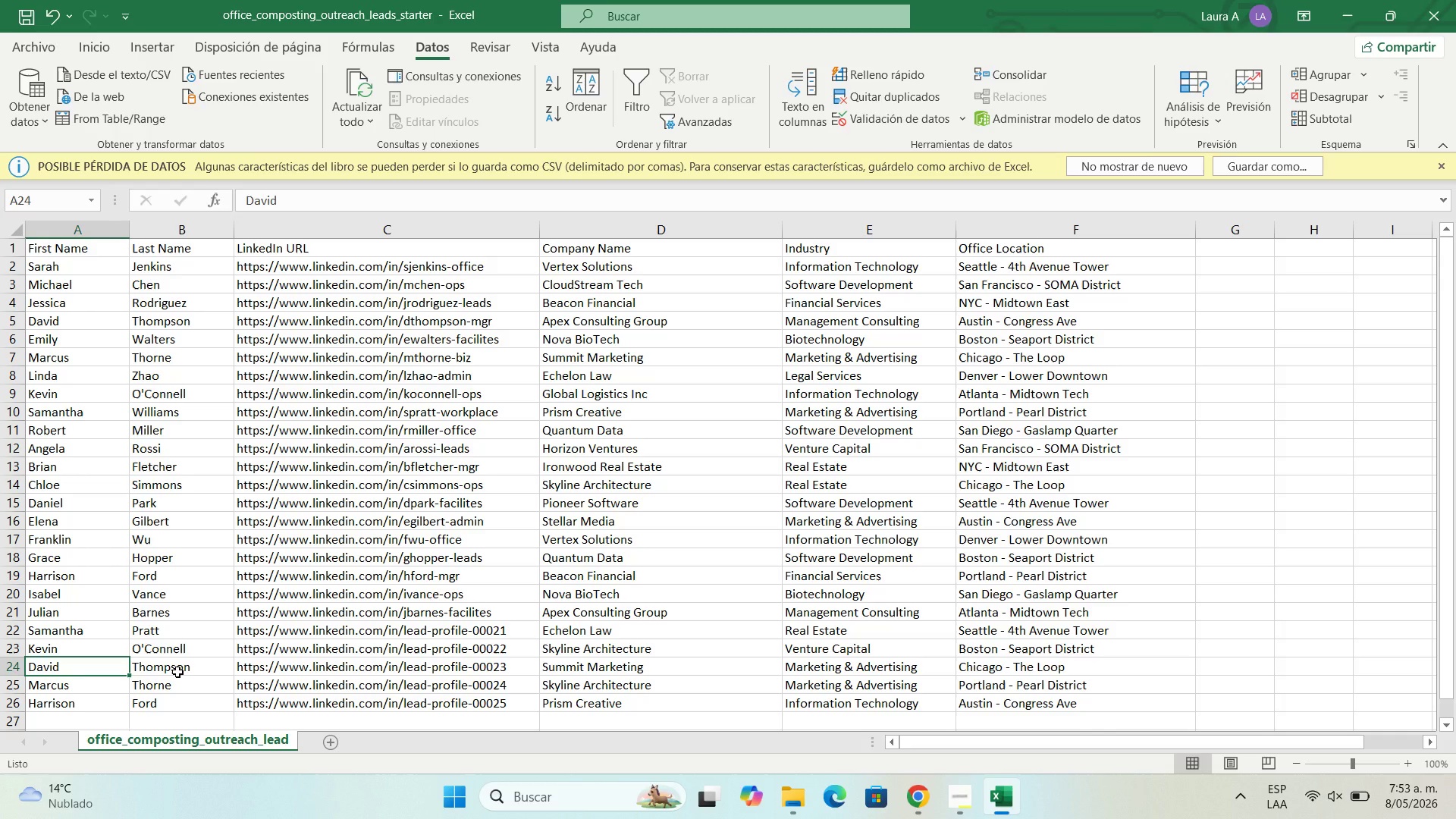 
double_click([177, 672])
 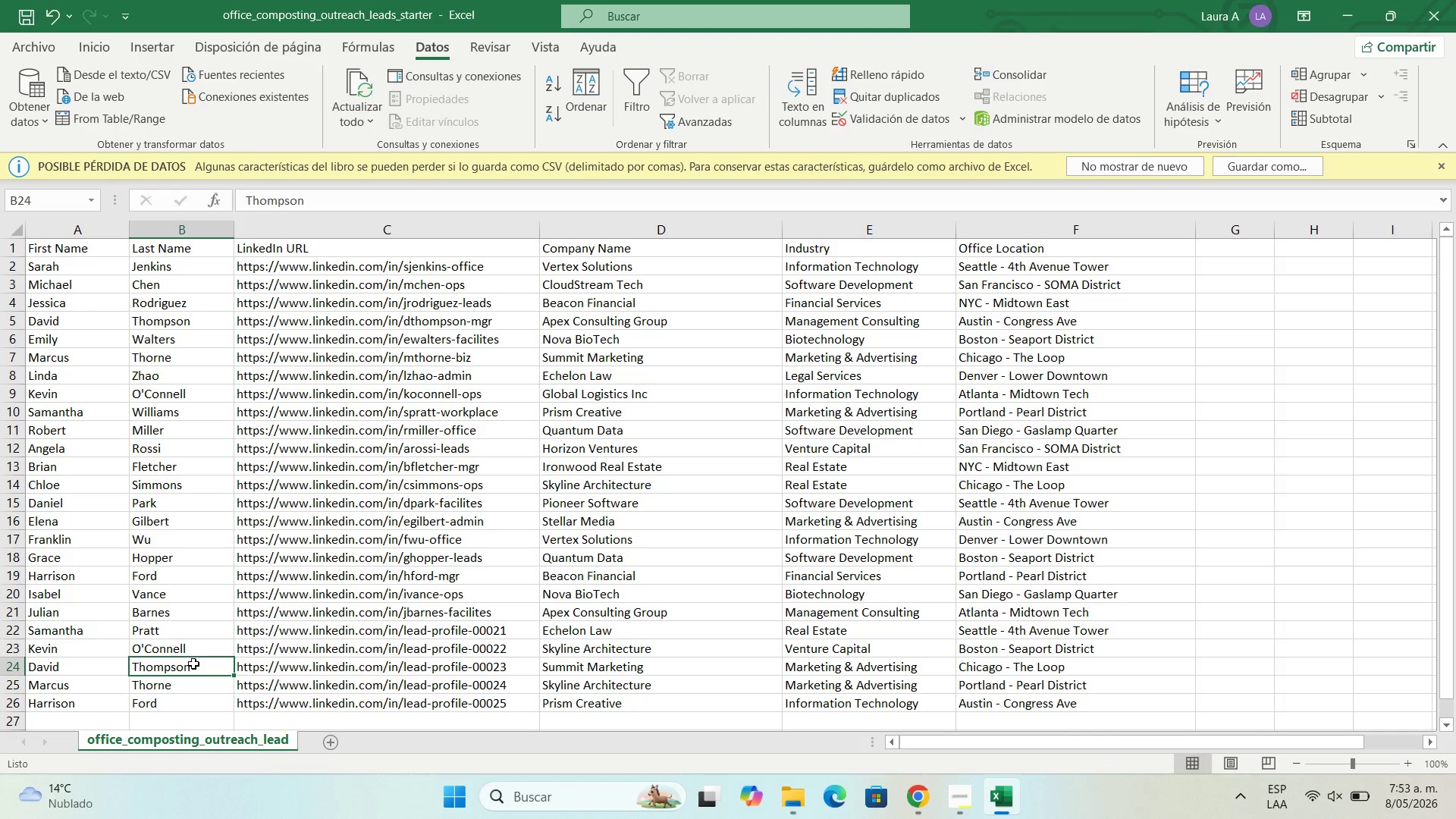 
double_click([193, 664])
 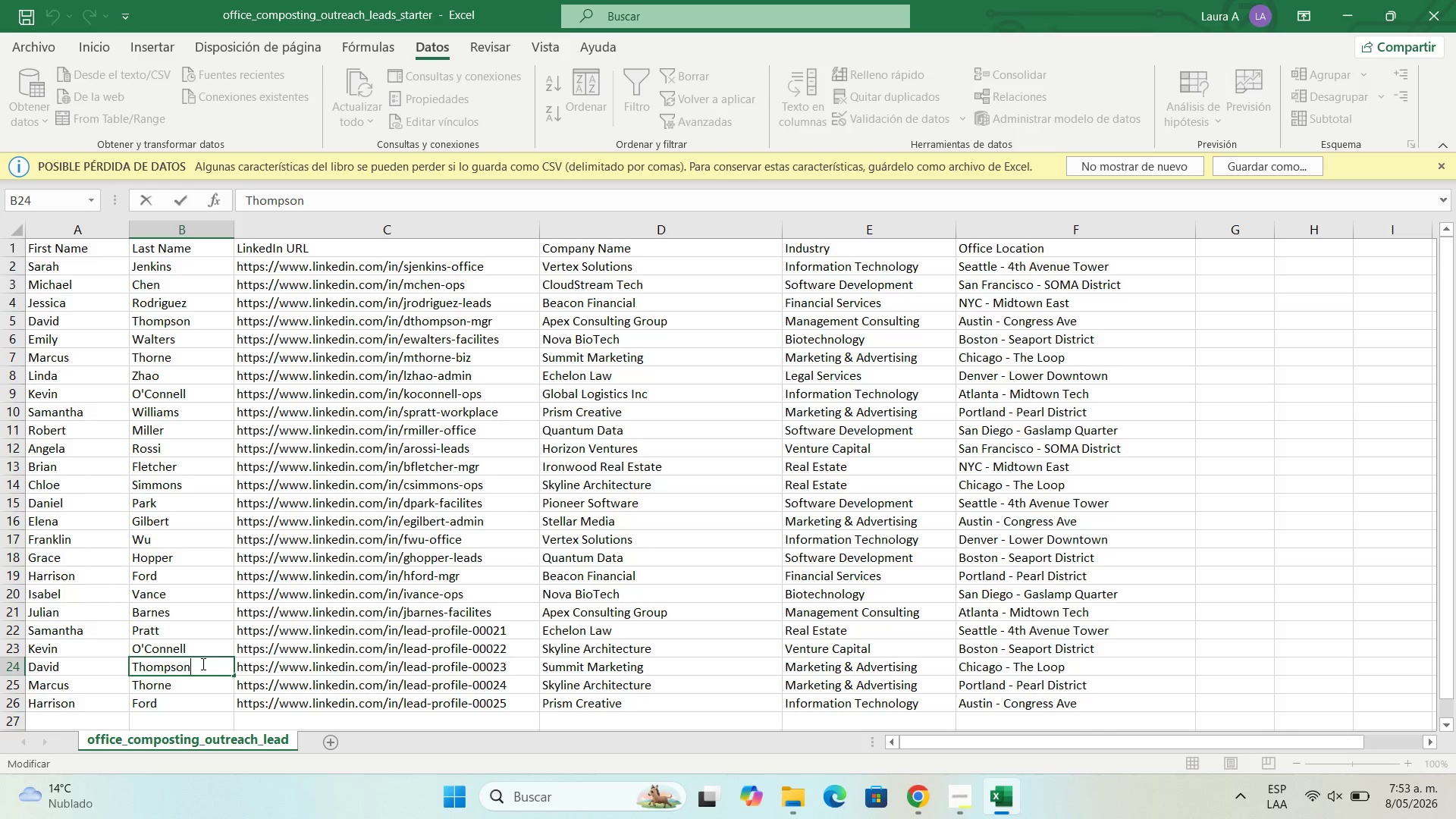 
left_click_drag(start_coordinate=[202, 664], to_coordinate=[130, 662])
 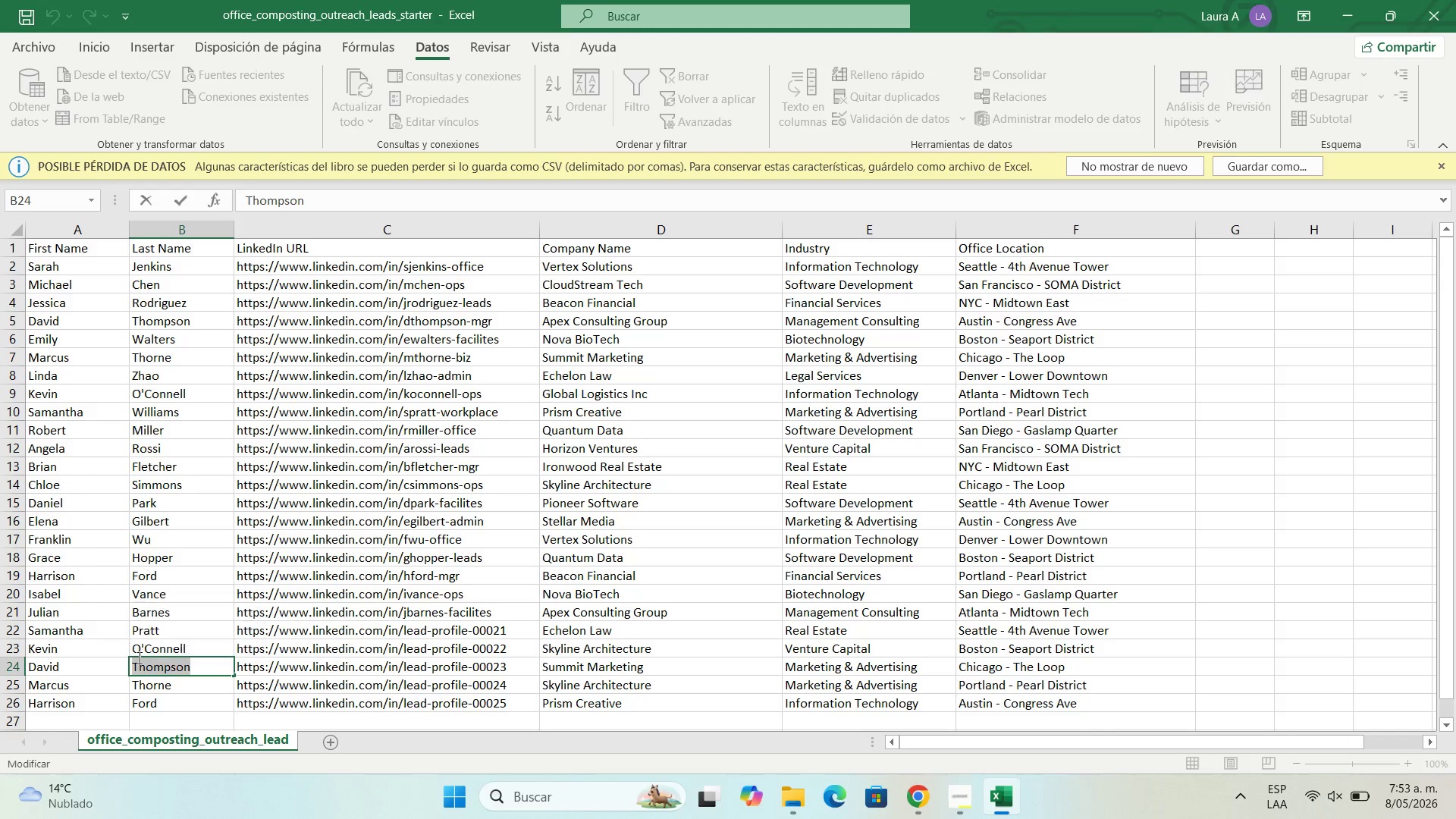 
type(Rodi)
key(Backspace)
type(r)
key(Backspace)
key(Backspace)
key(Backspace)
key(Backspace)
key(Backspace)
type(Perez)
 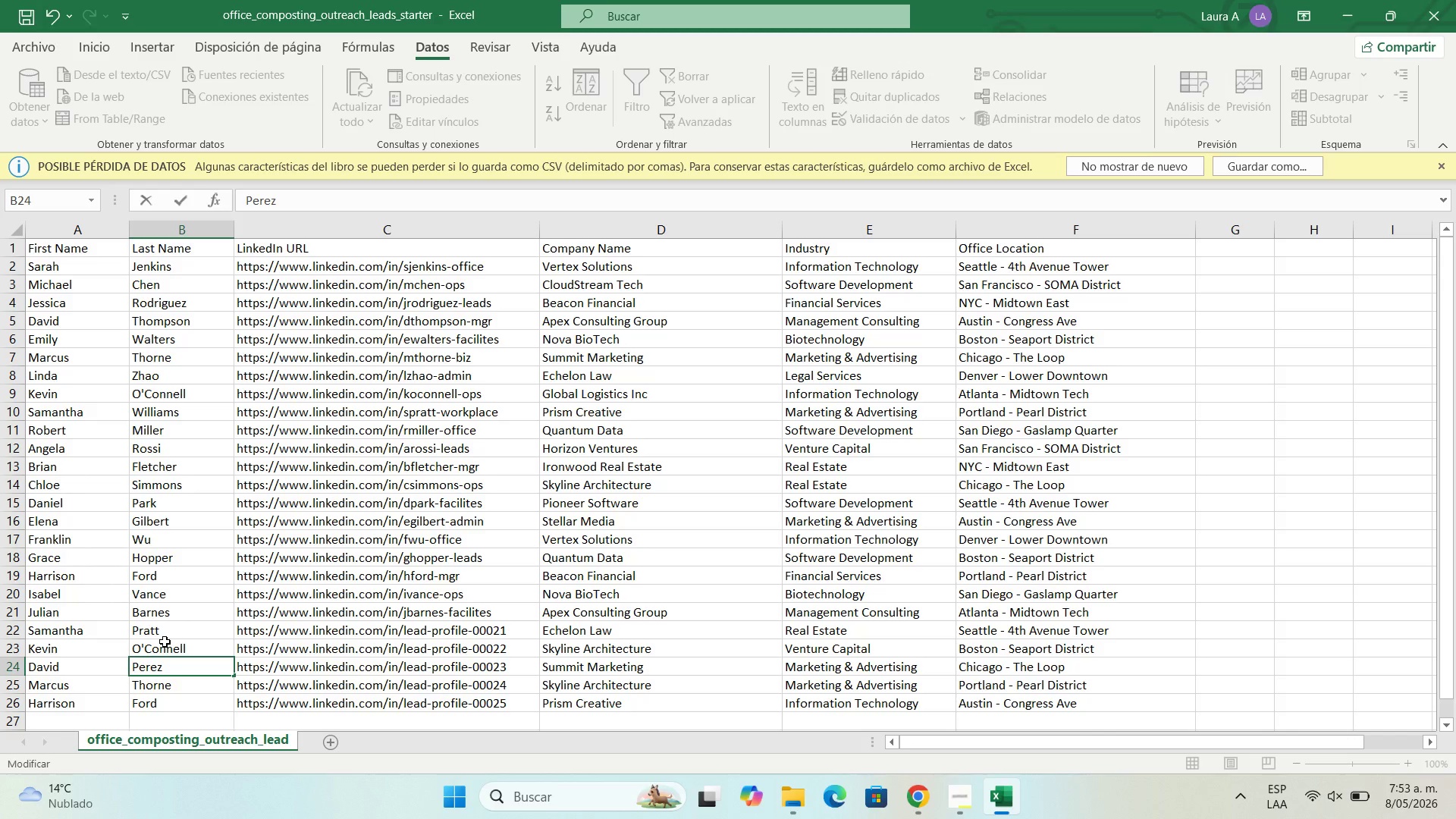 
left_click([165, 642])
 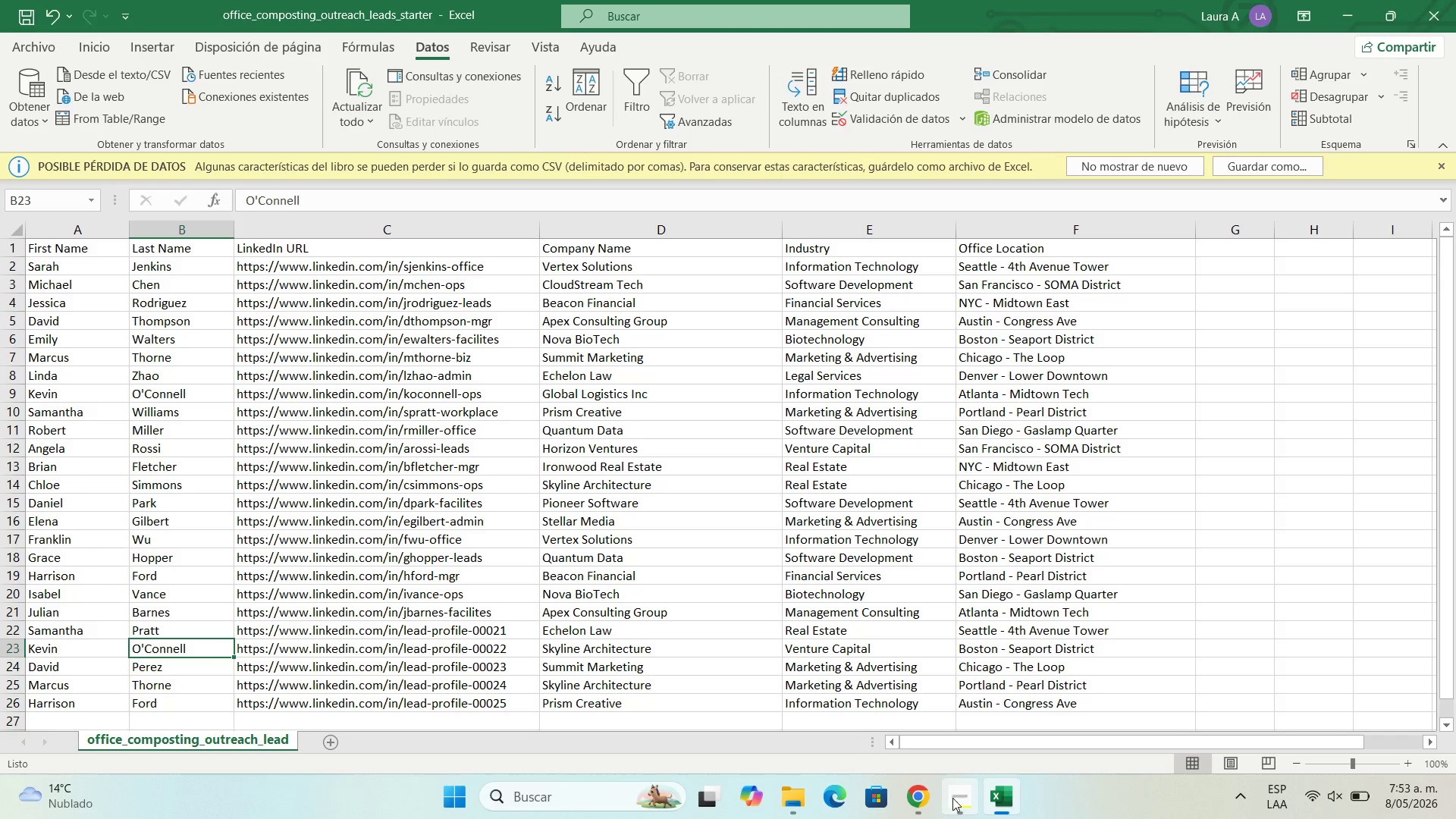 
left_click([960, 791])